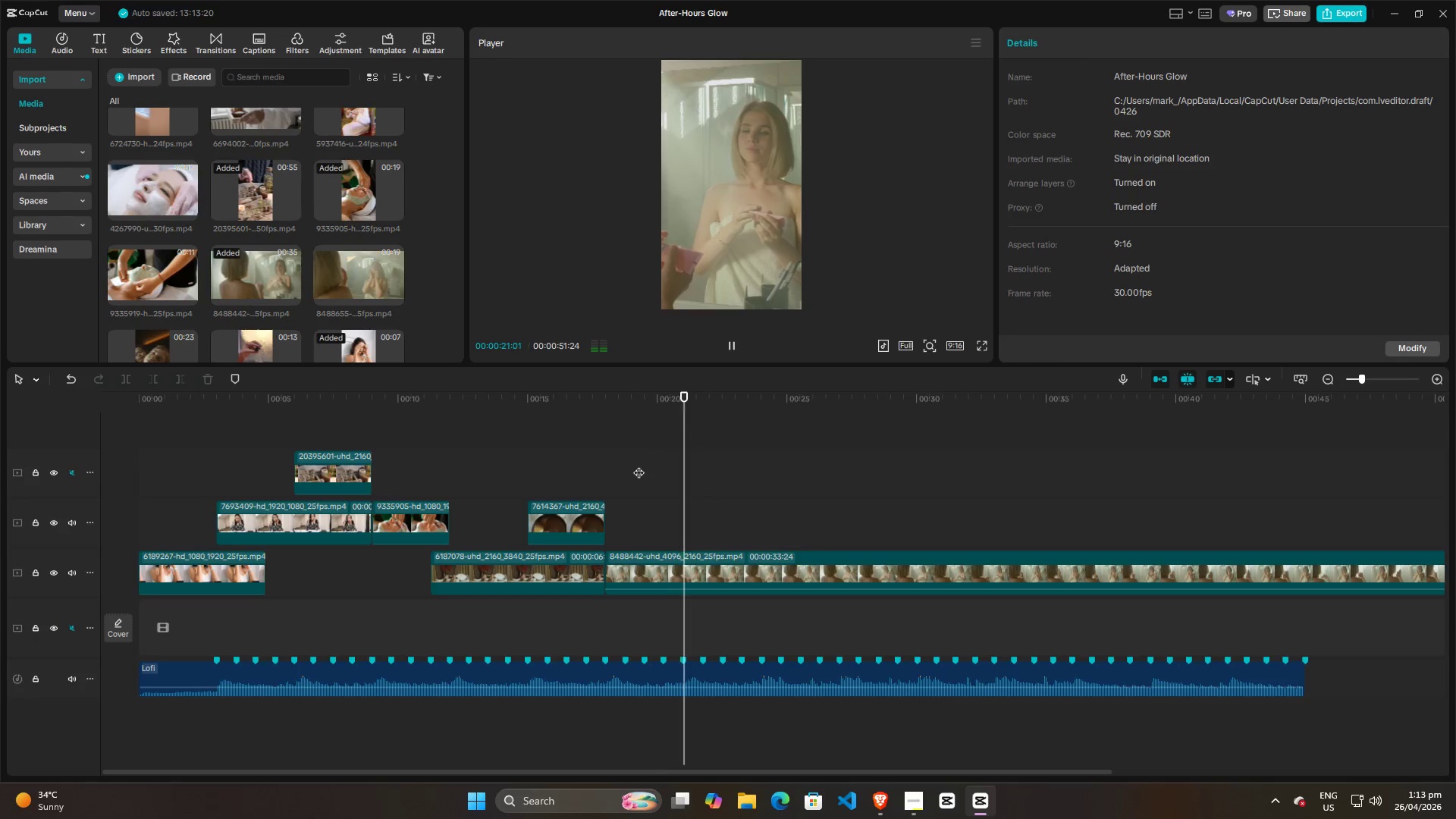 
key(Space)
 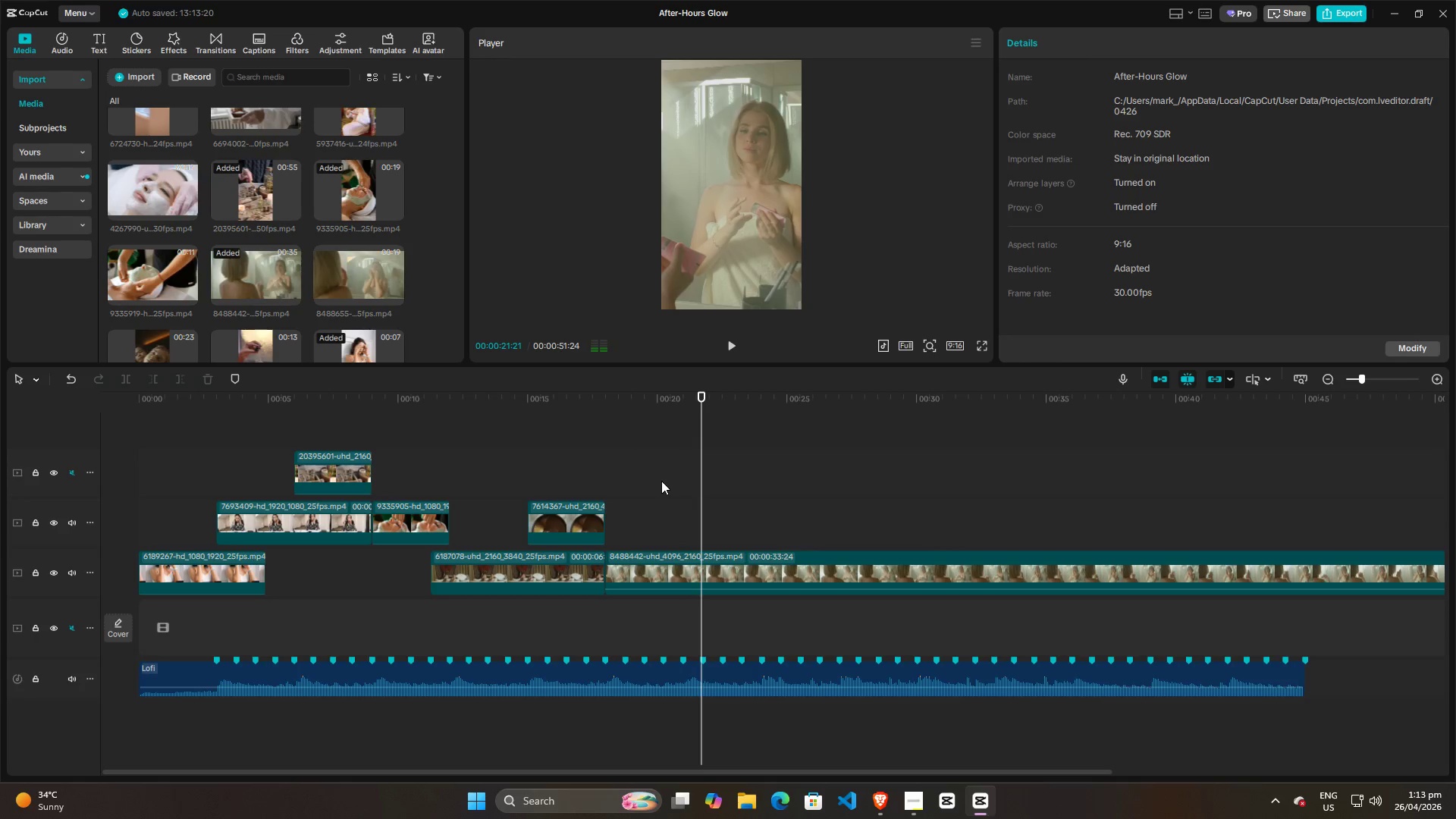 
left_click([661, 481])
 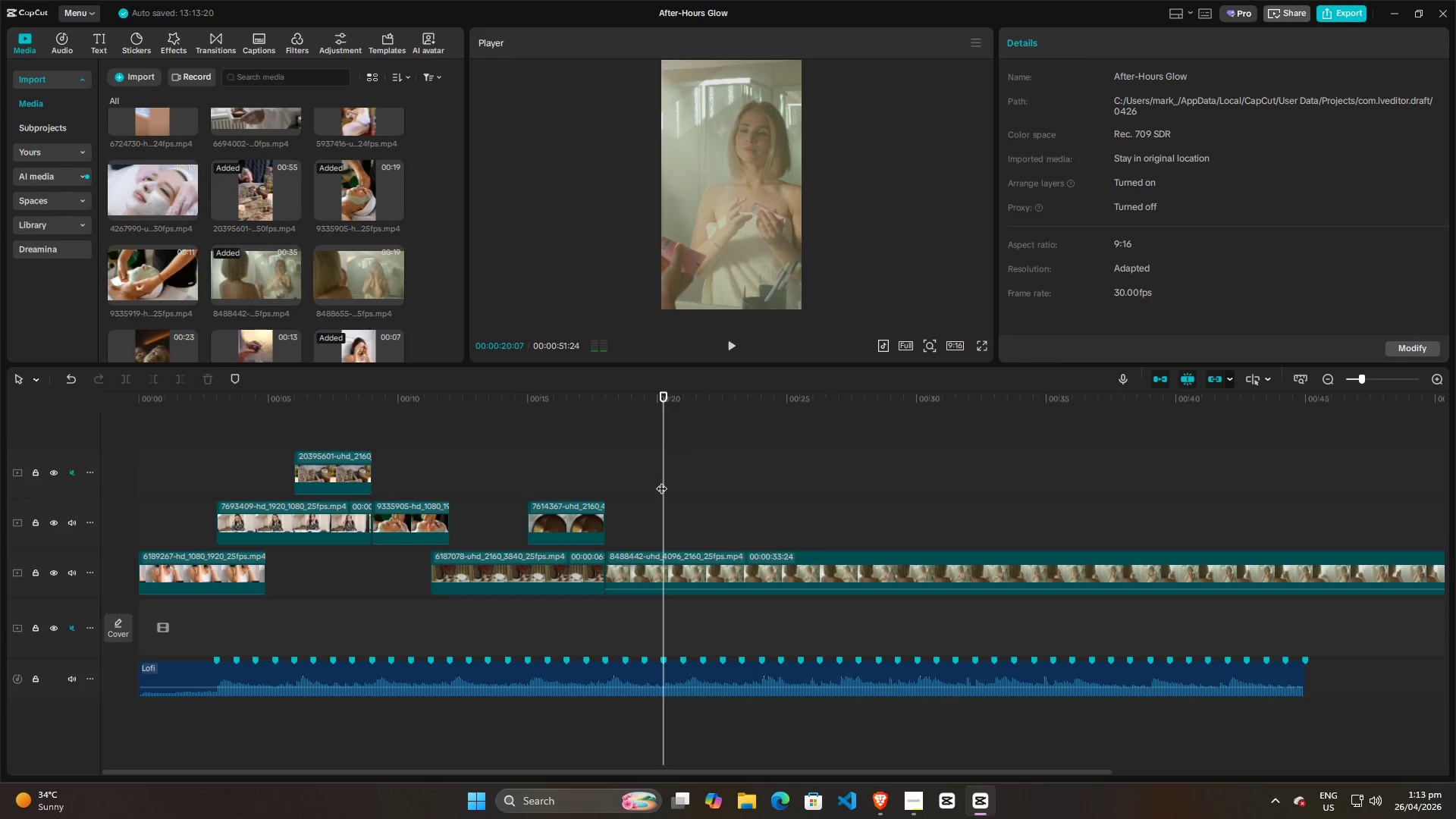 
key(Space)
 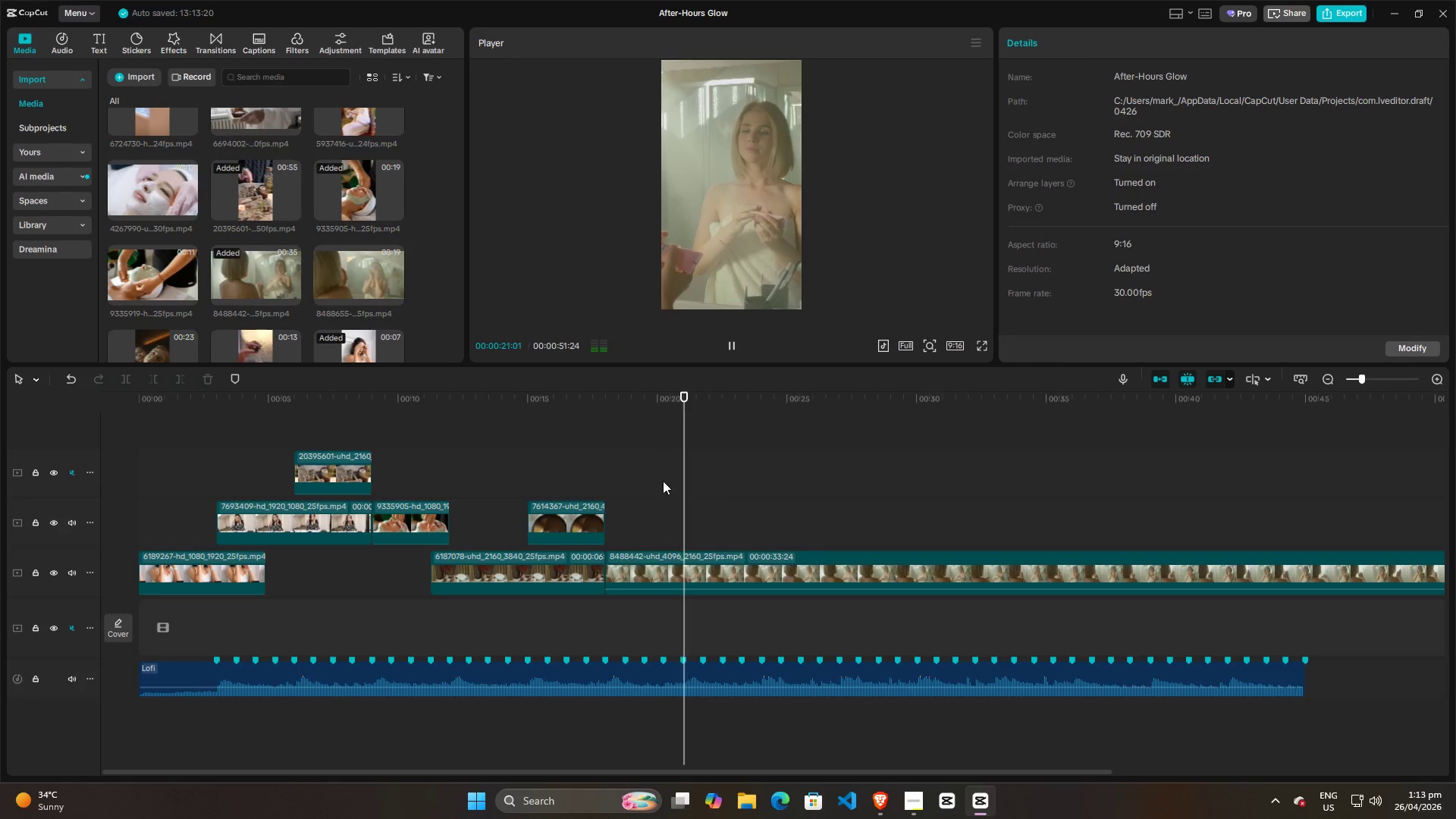 
key(Space)
 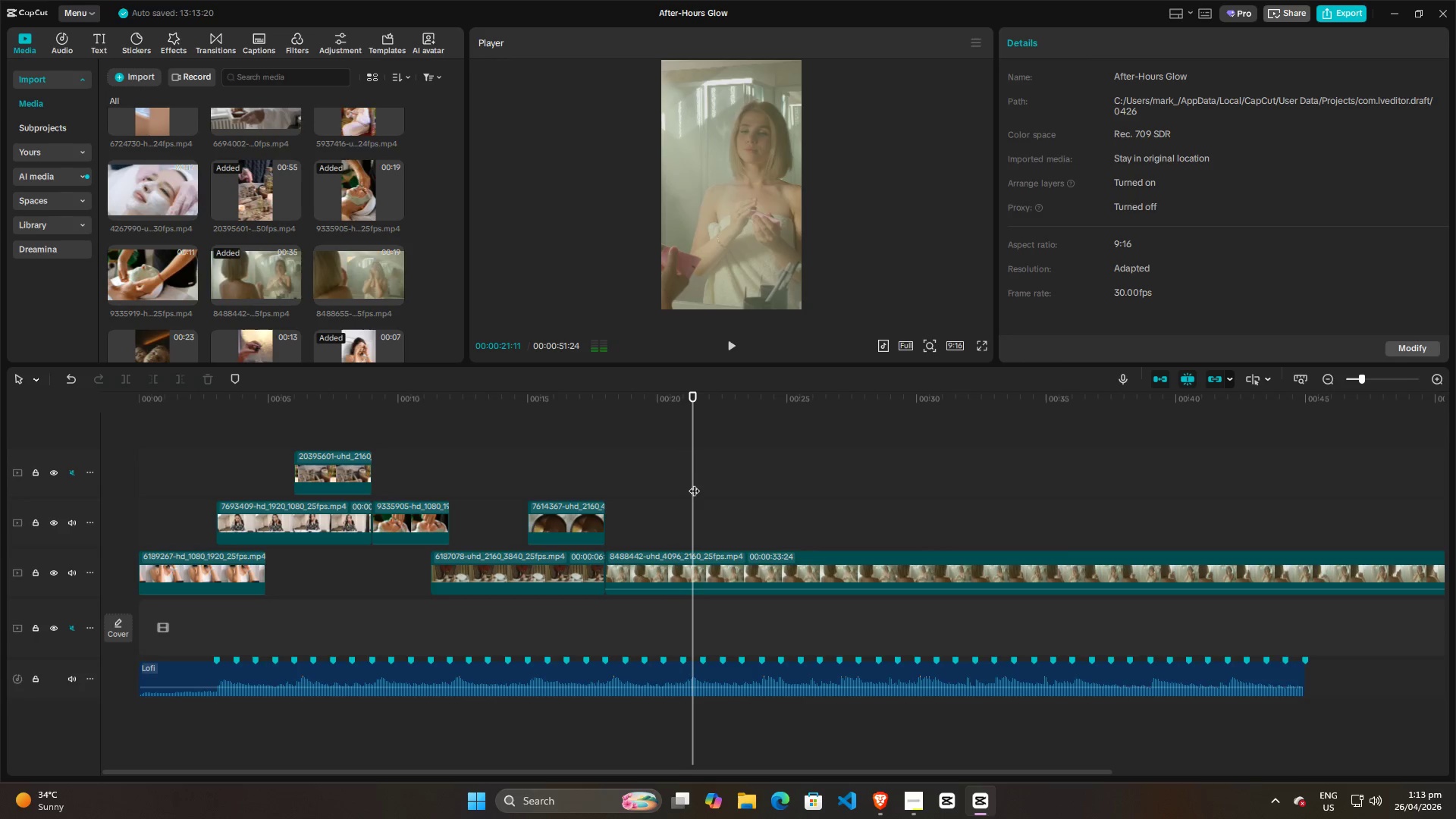 
left_click_drag(start_coordinate=[694, 484], to_coordinate=[682, 486])
 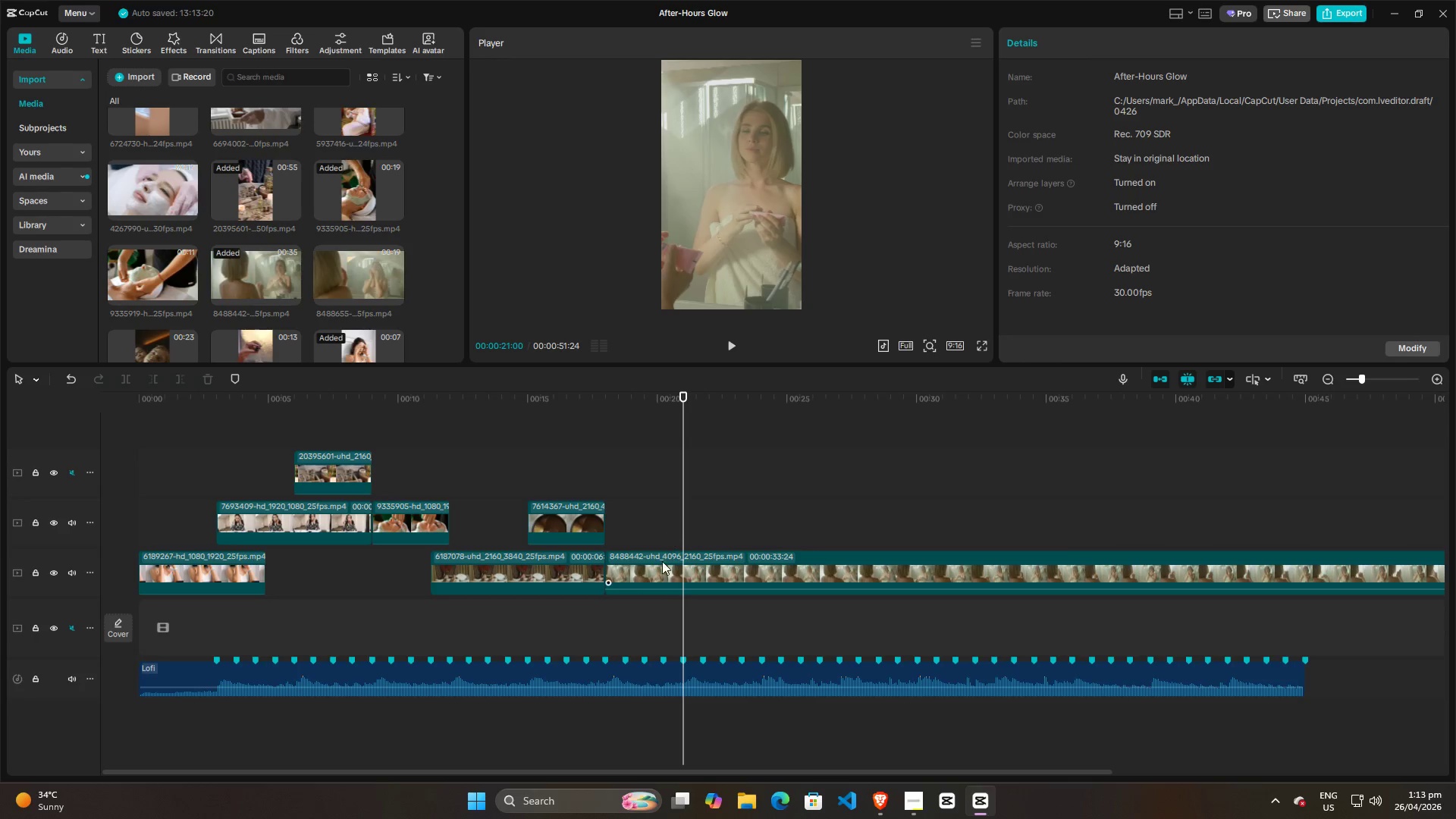 
left_click([658, 570])
 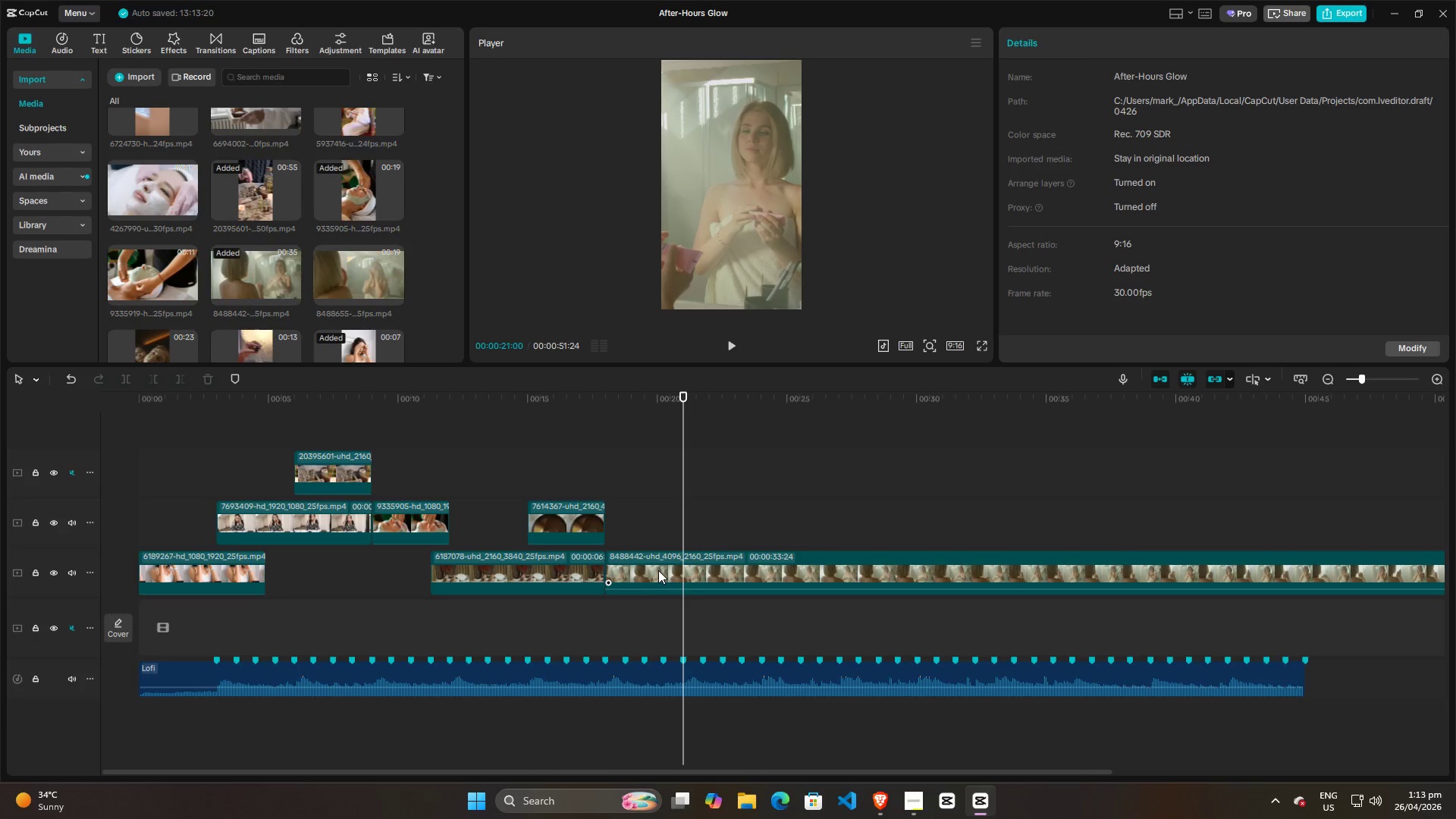 
key(W)
 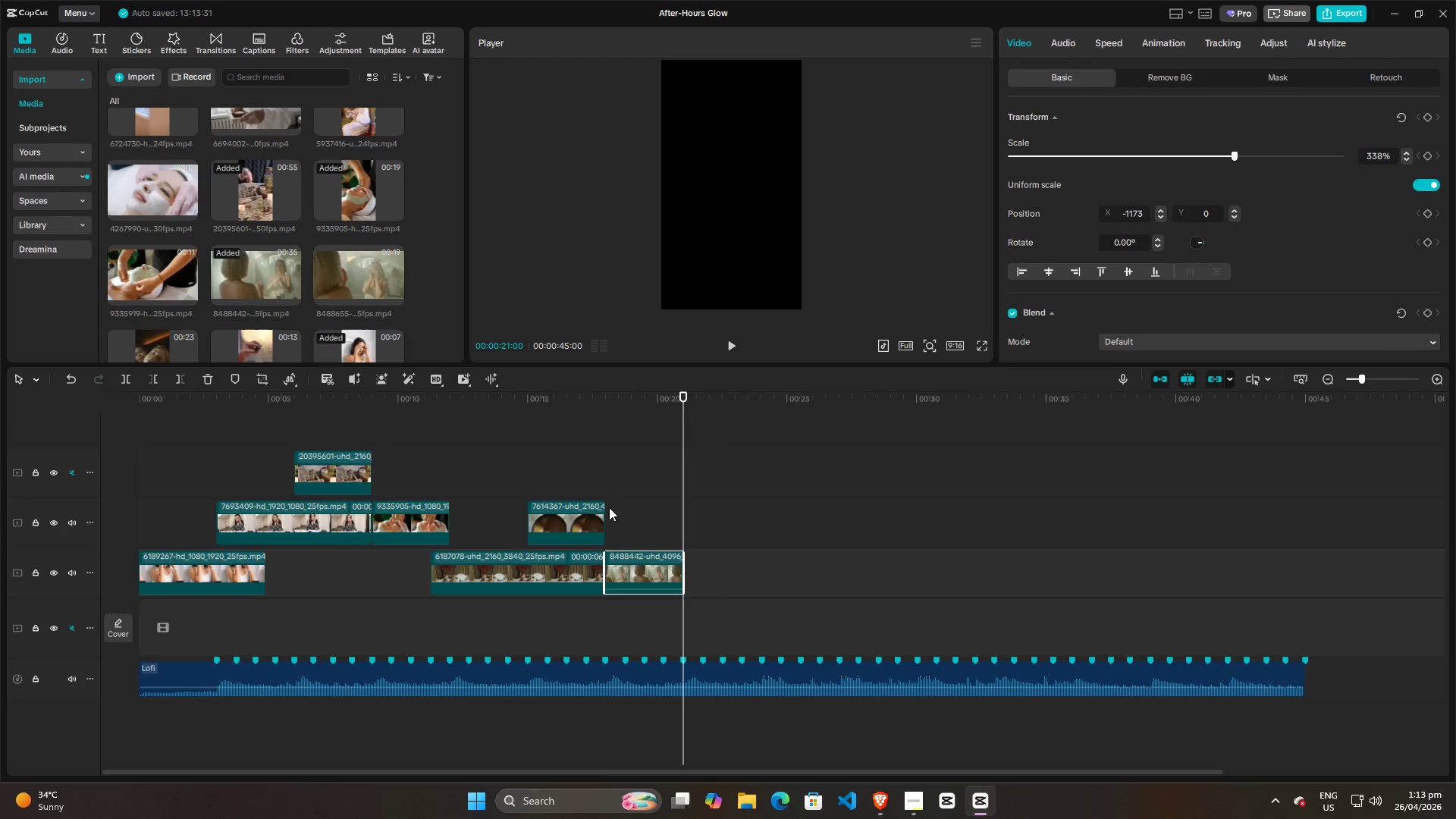 
double_click([609, 507])
 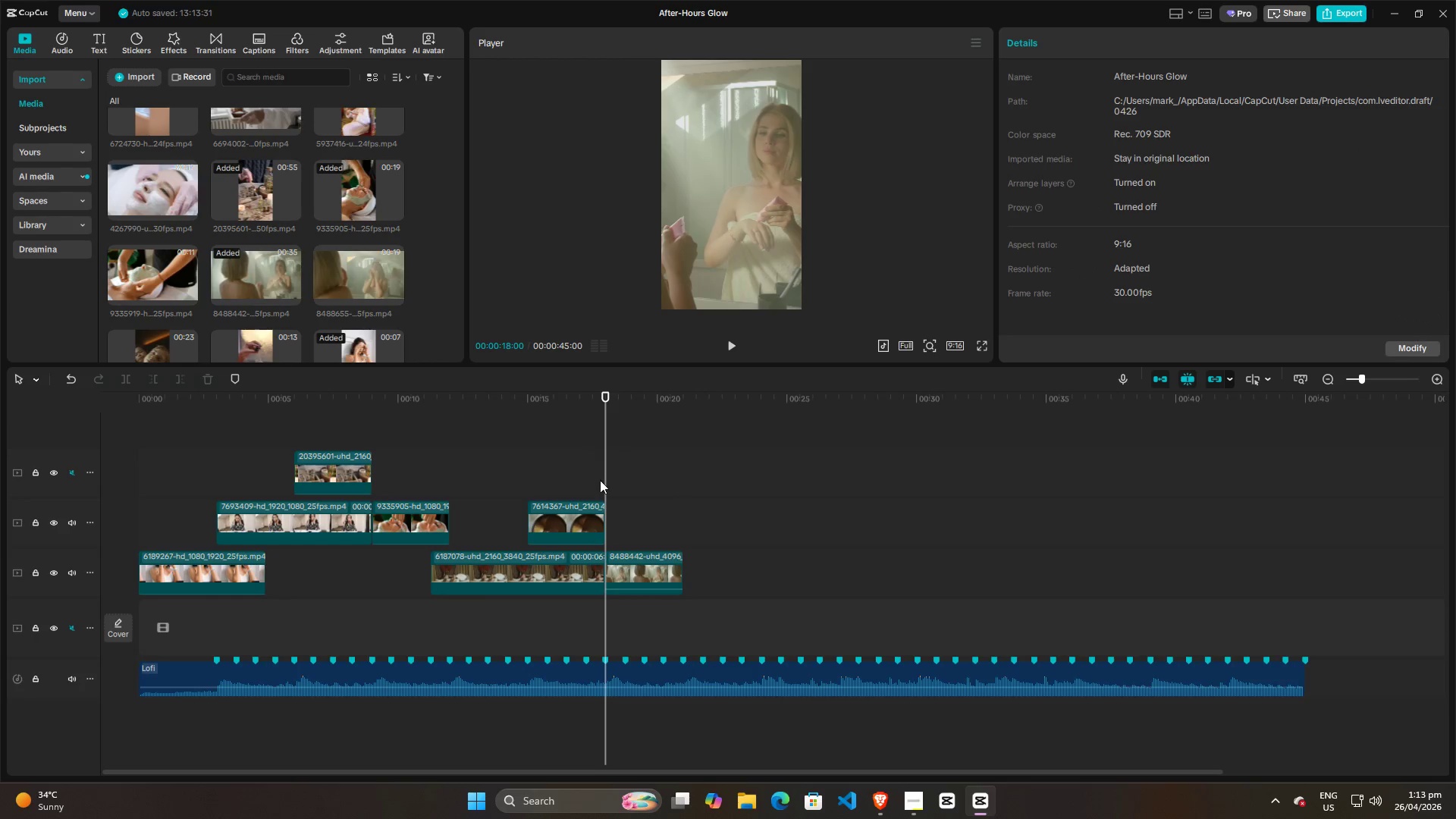 
key(Space)
 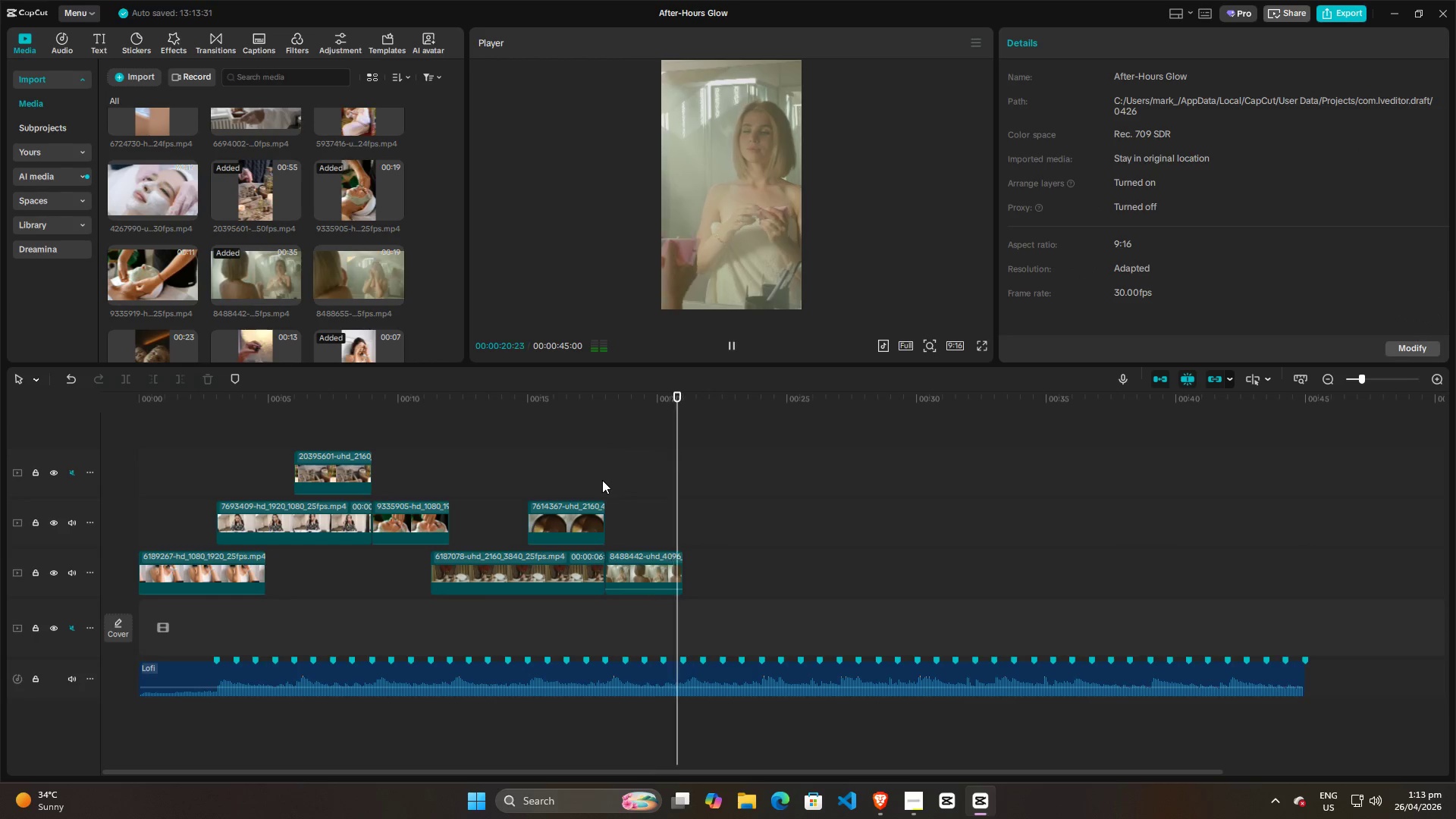 
key(Space)
 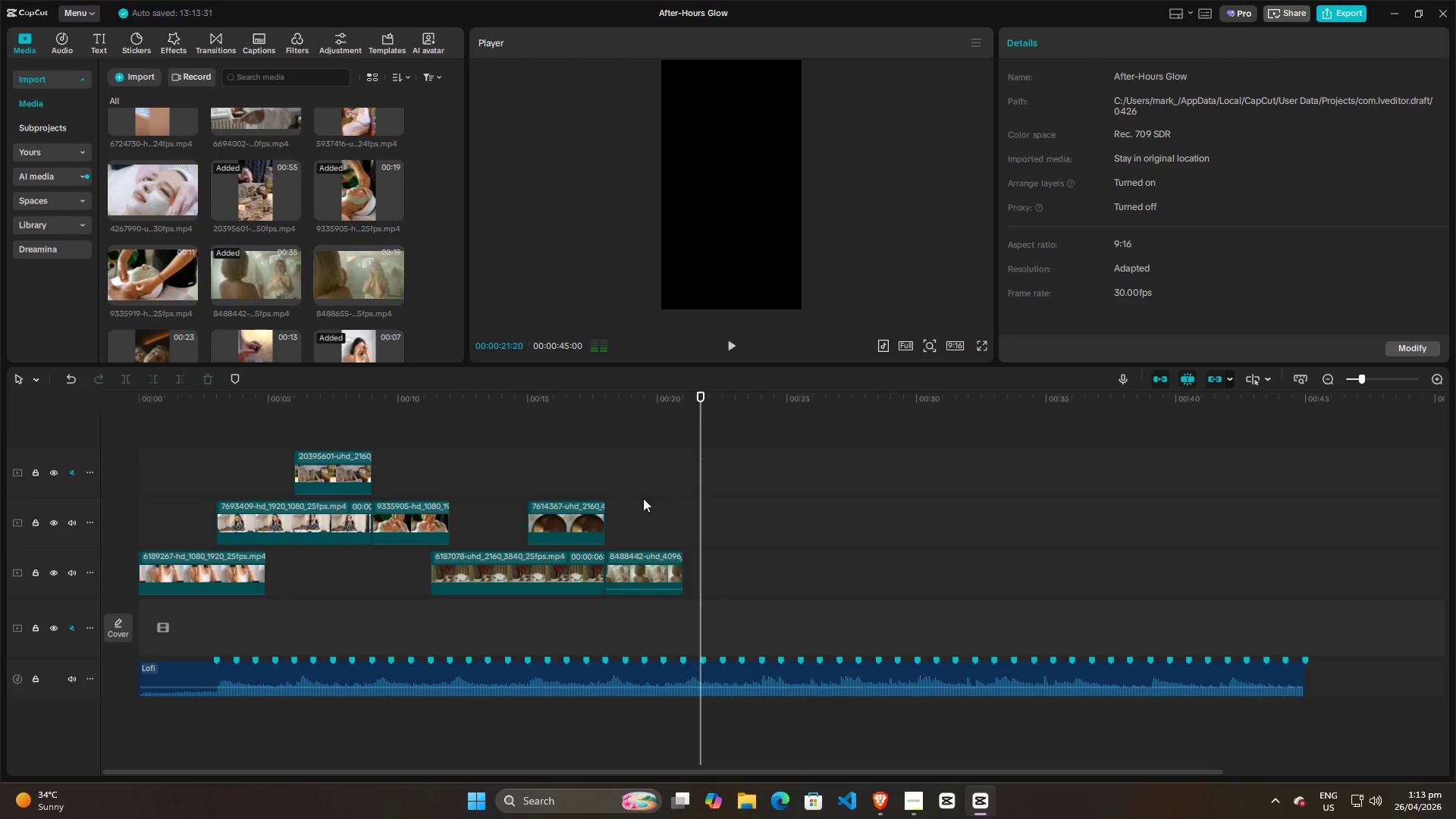 
left_click([643, 498])
 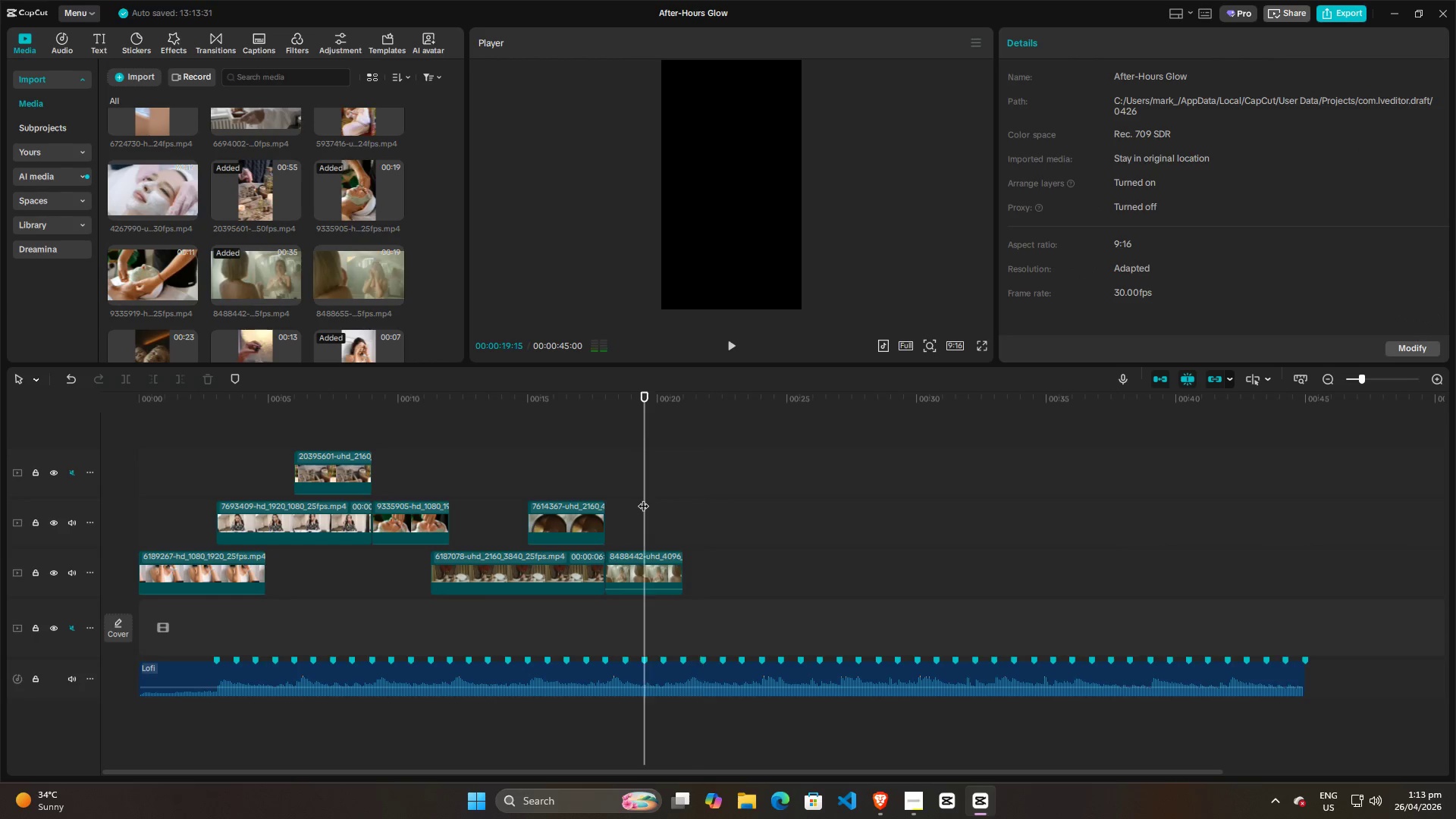 
key(Space)
 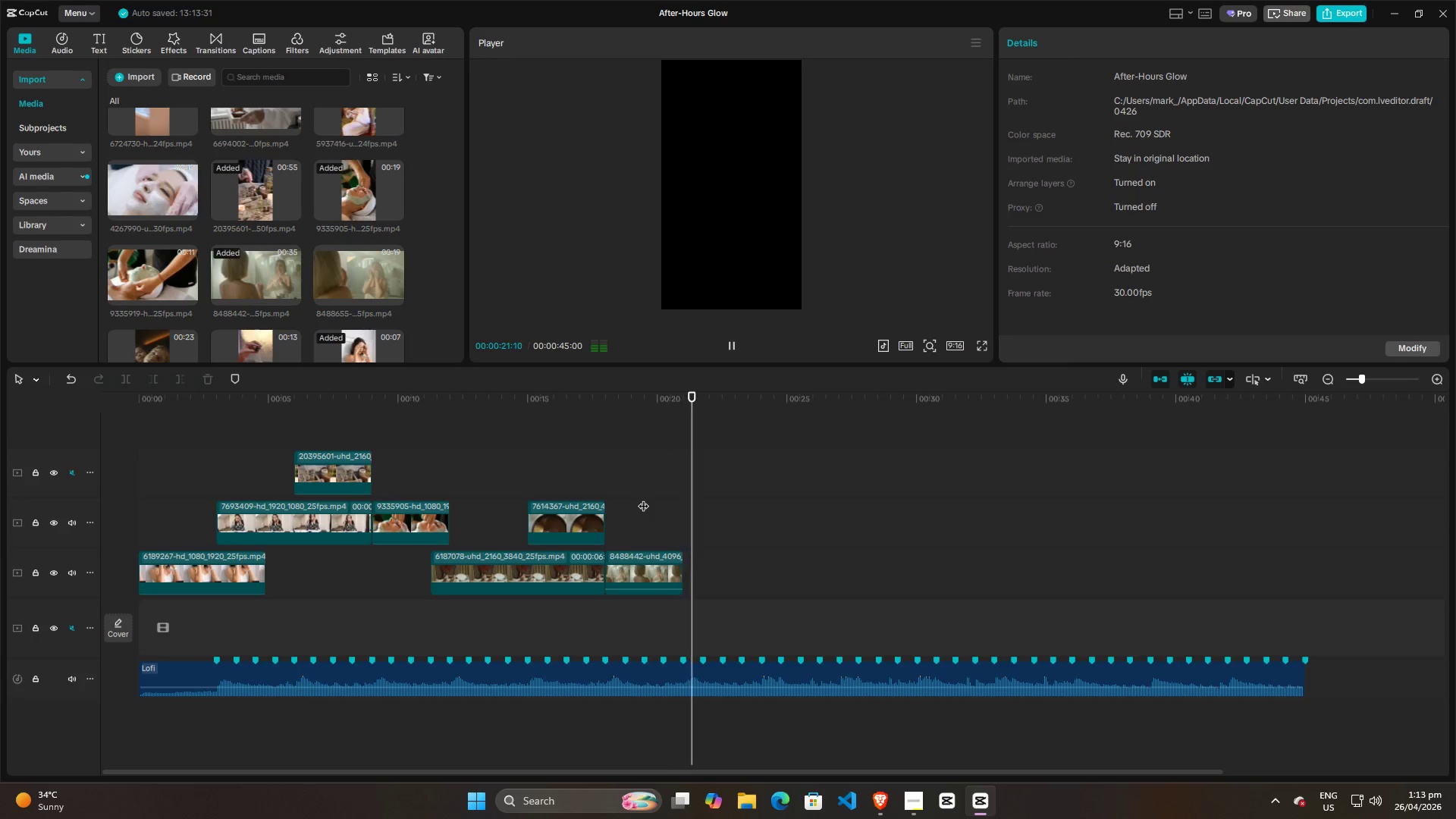 
key(Space)
 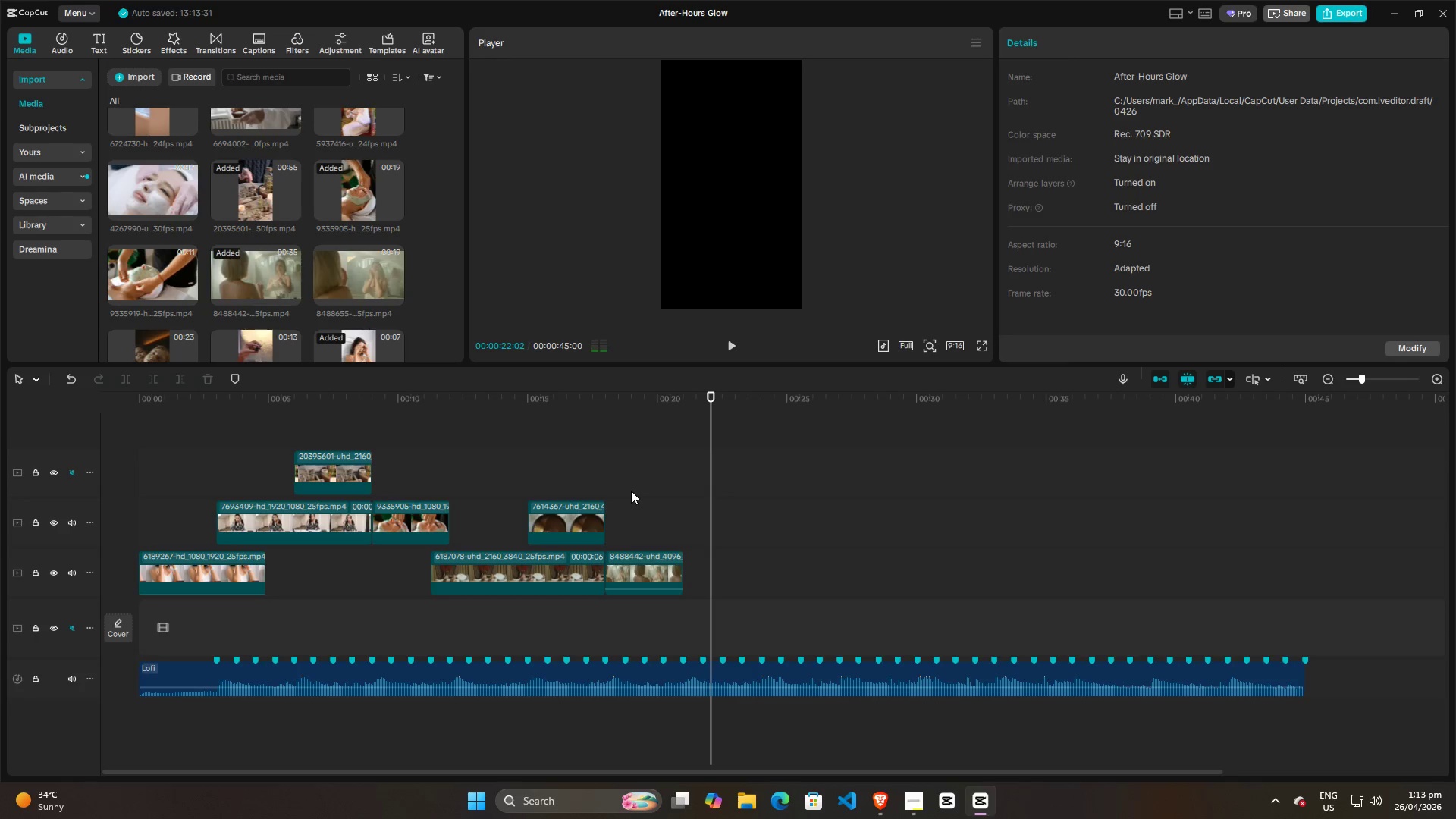 
left_click([631, 491])
 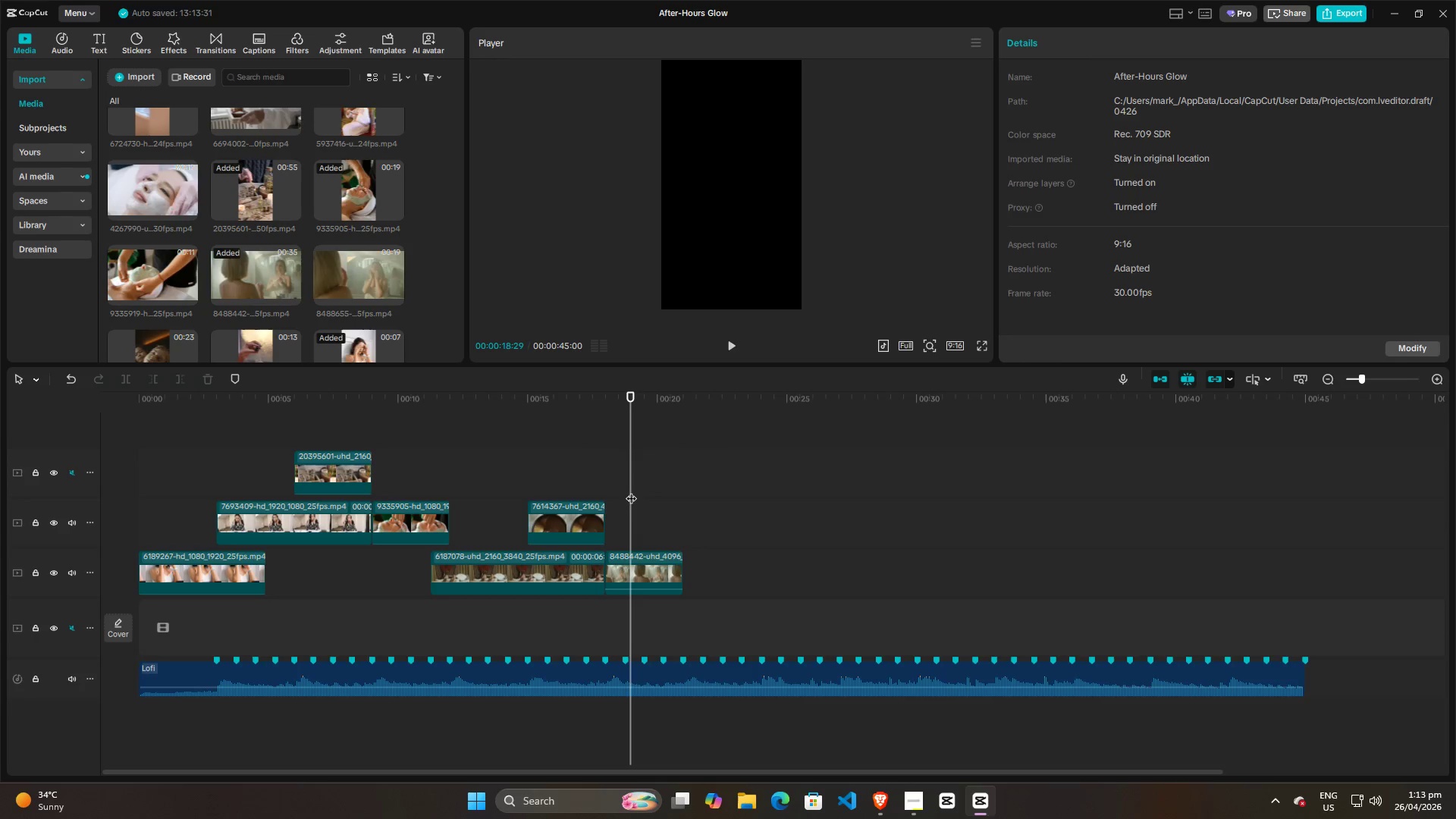 
key(Space)
 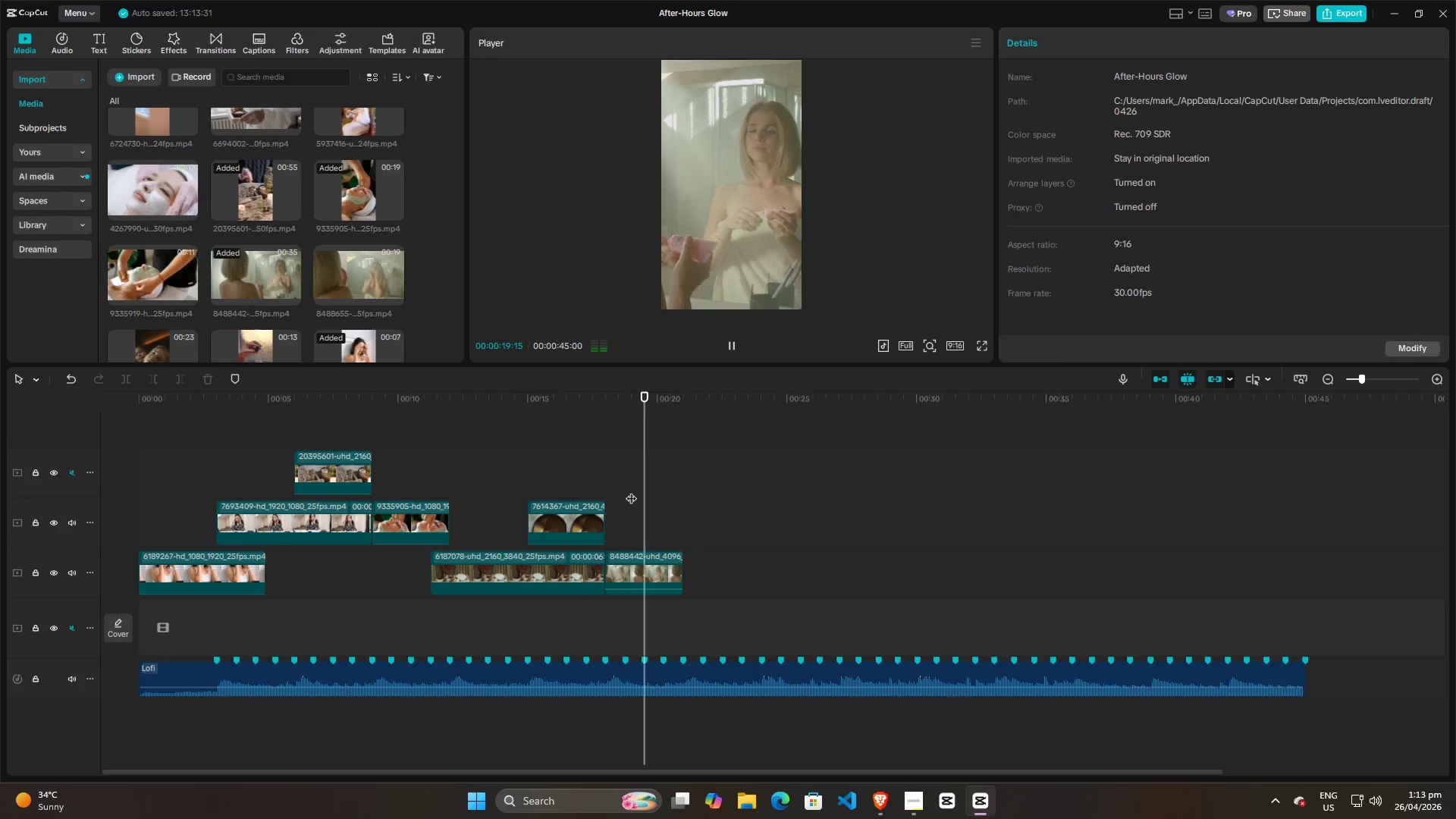 
key(Space)
 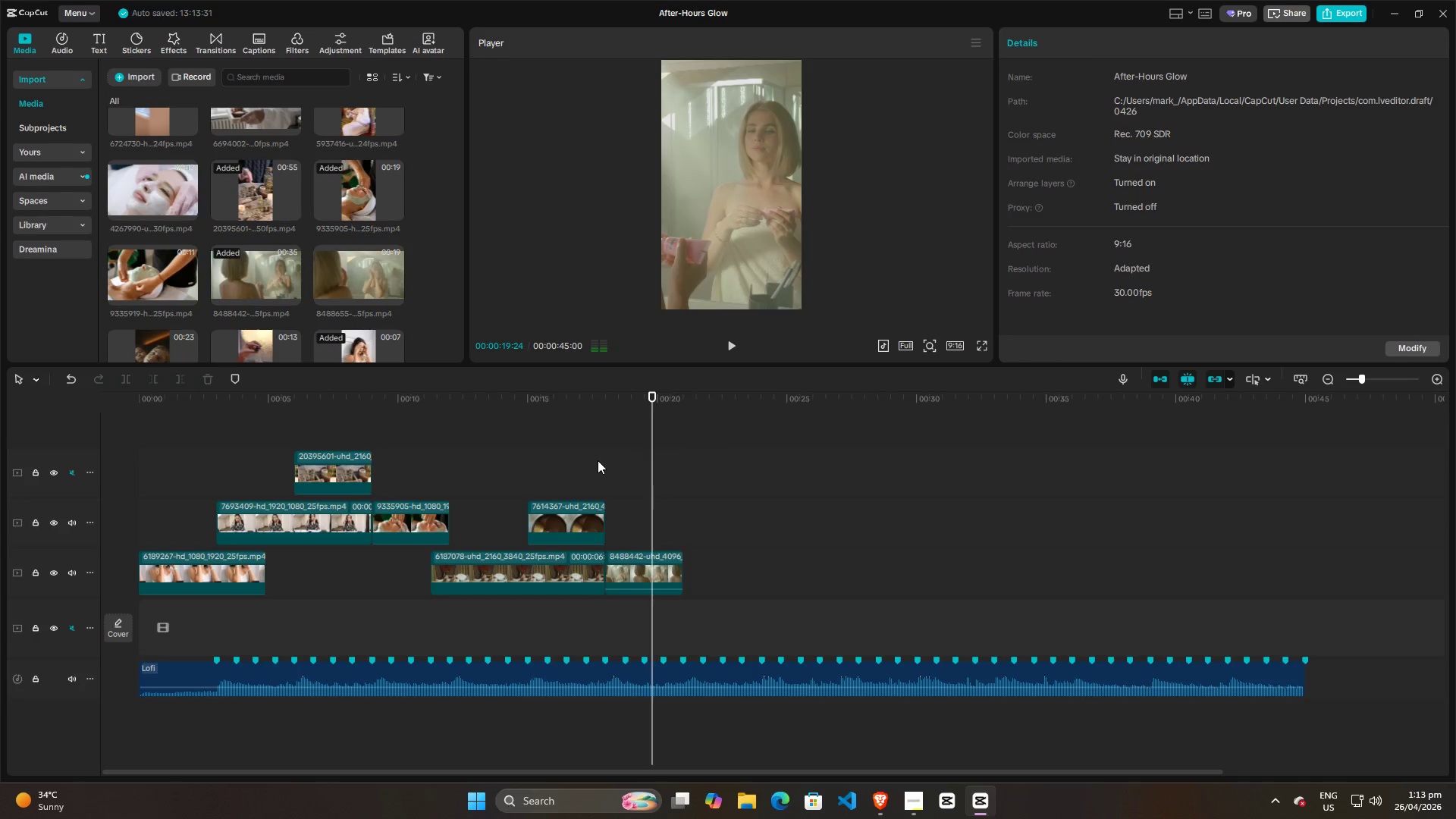 
left_click([598, 460])
 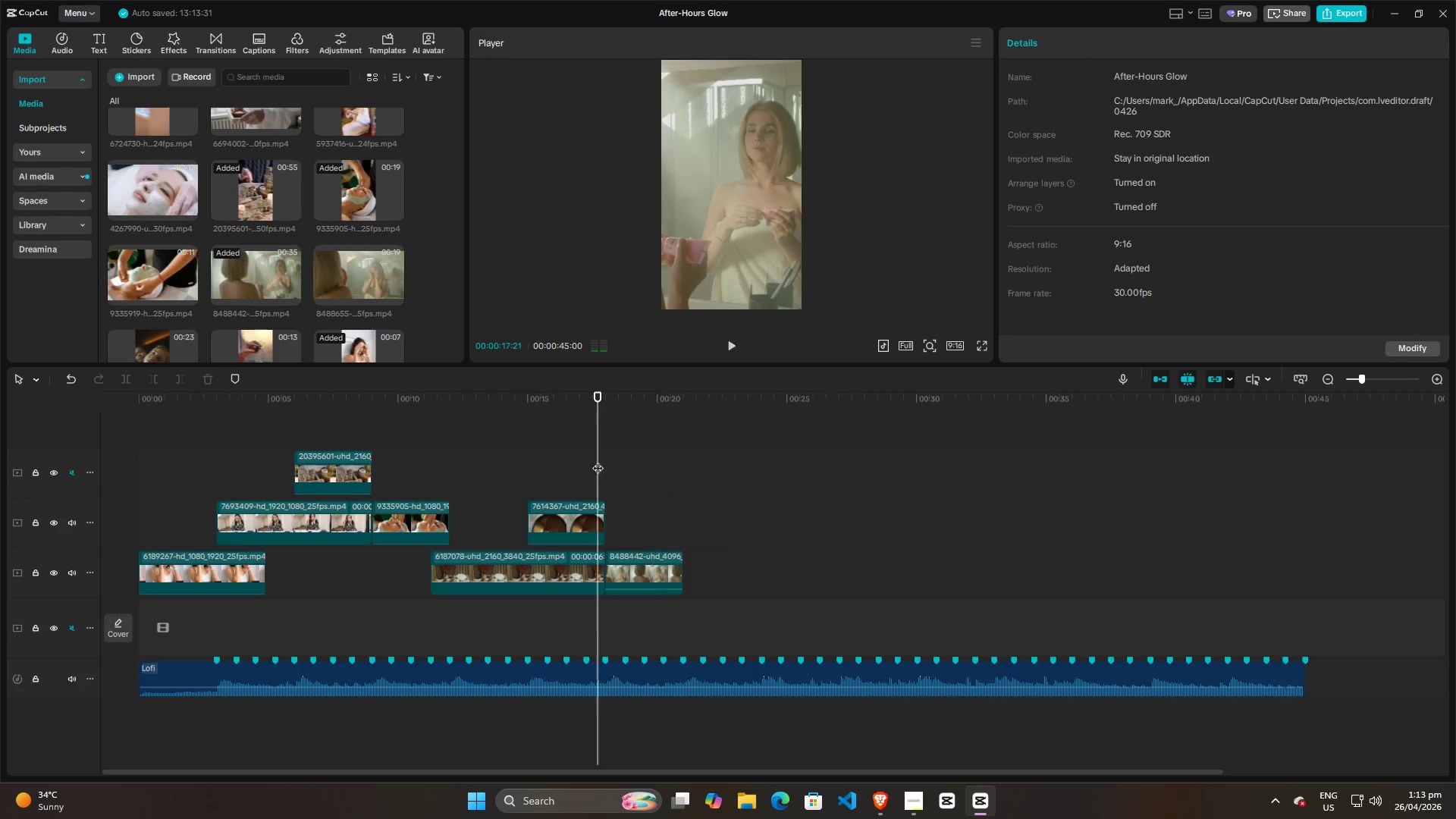 
key(Space)
 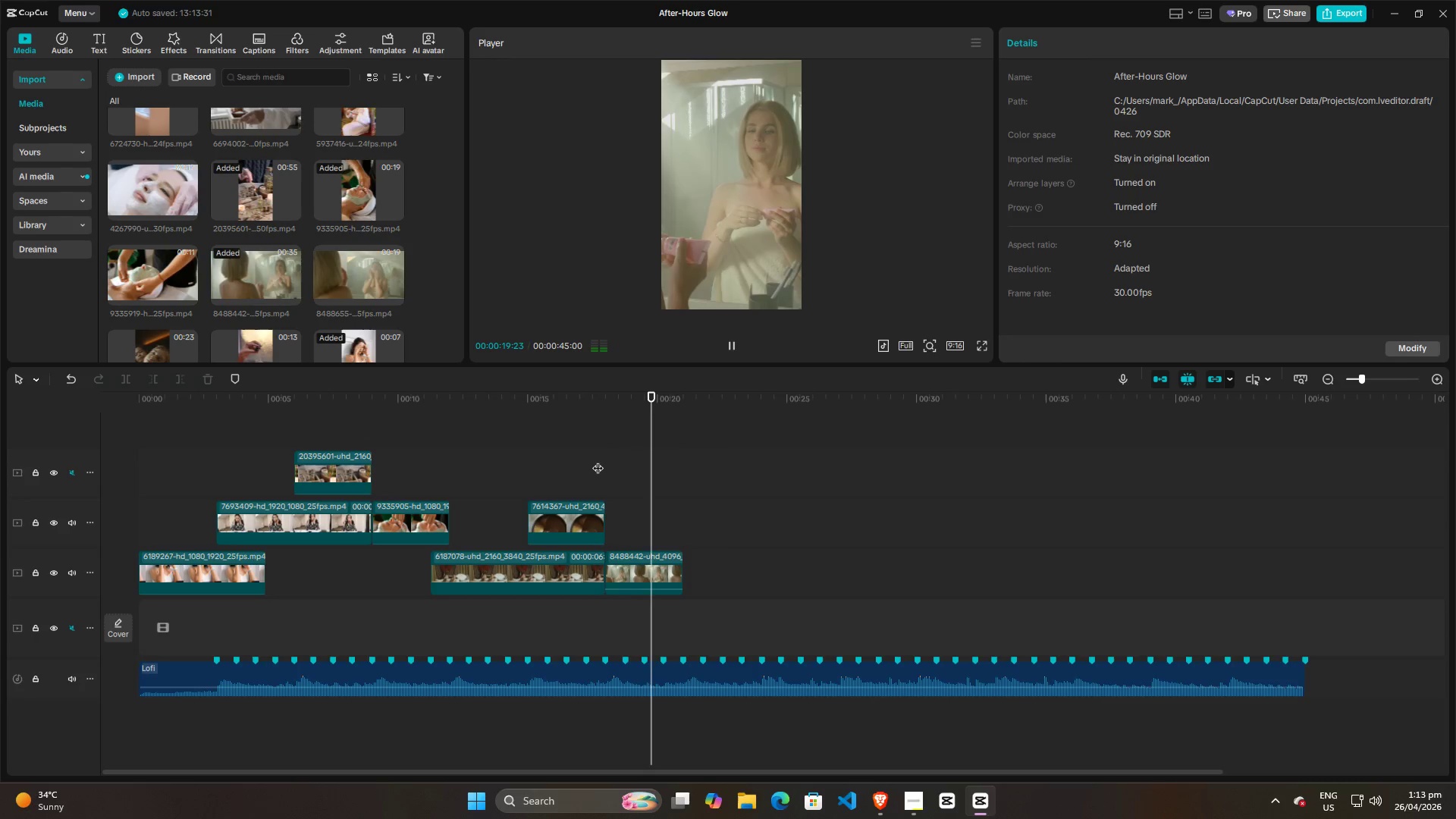 
key(Space)
 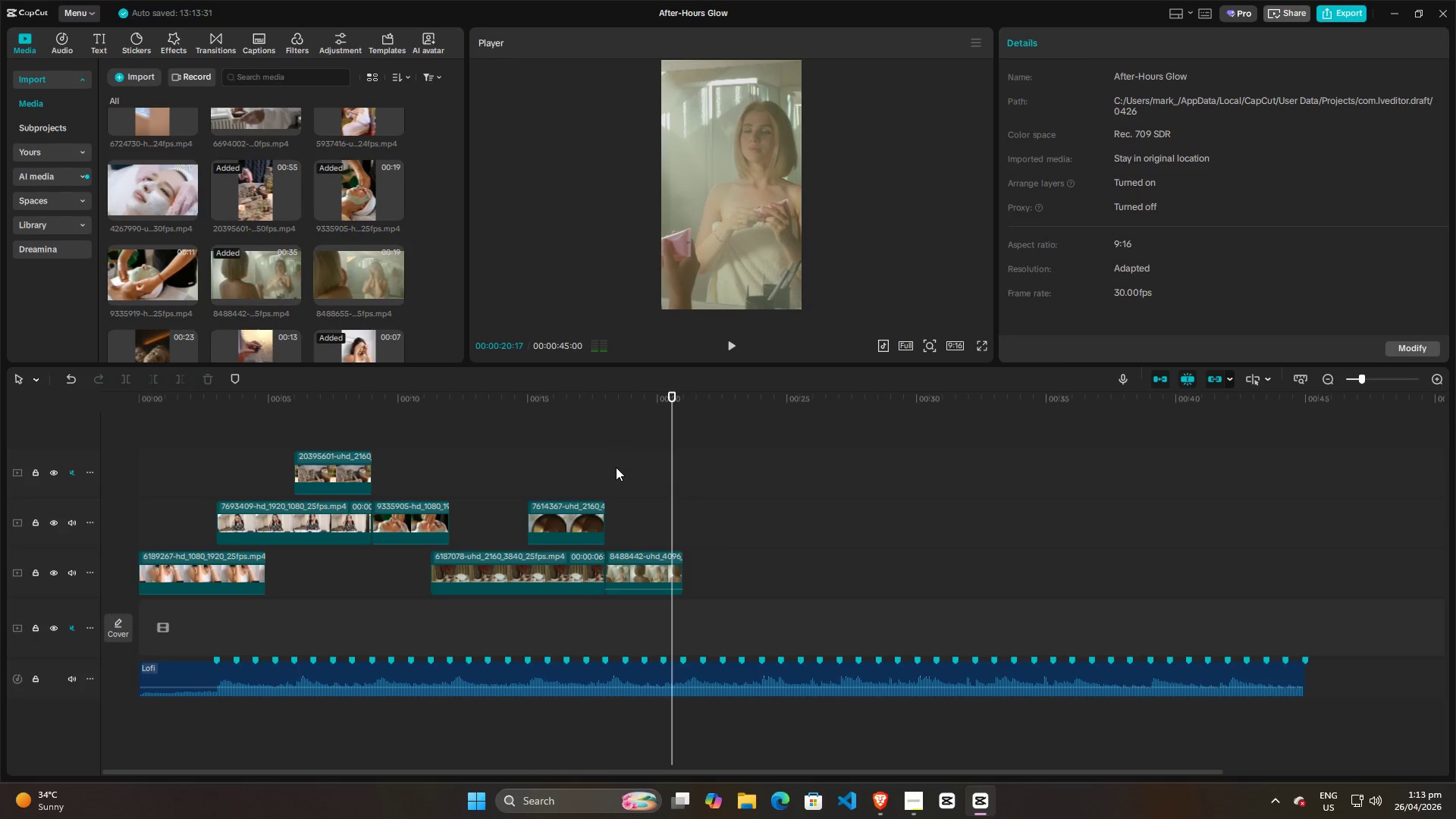 
left_click([616, 467])
 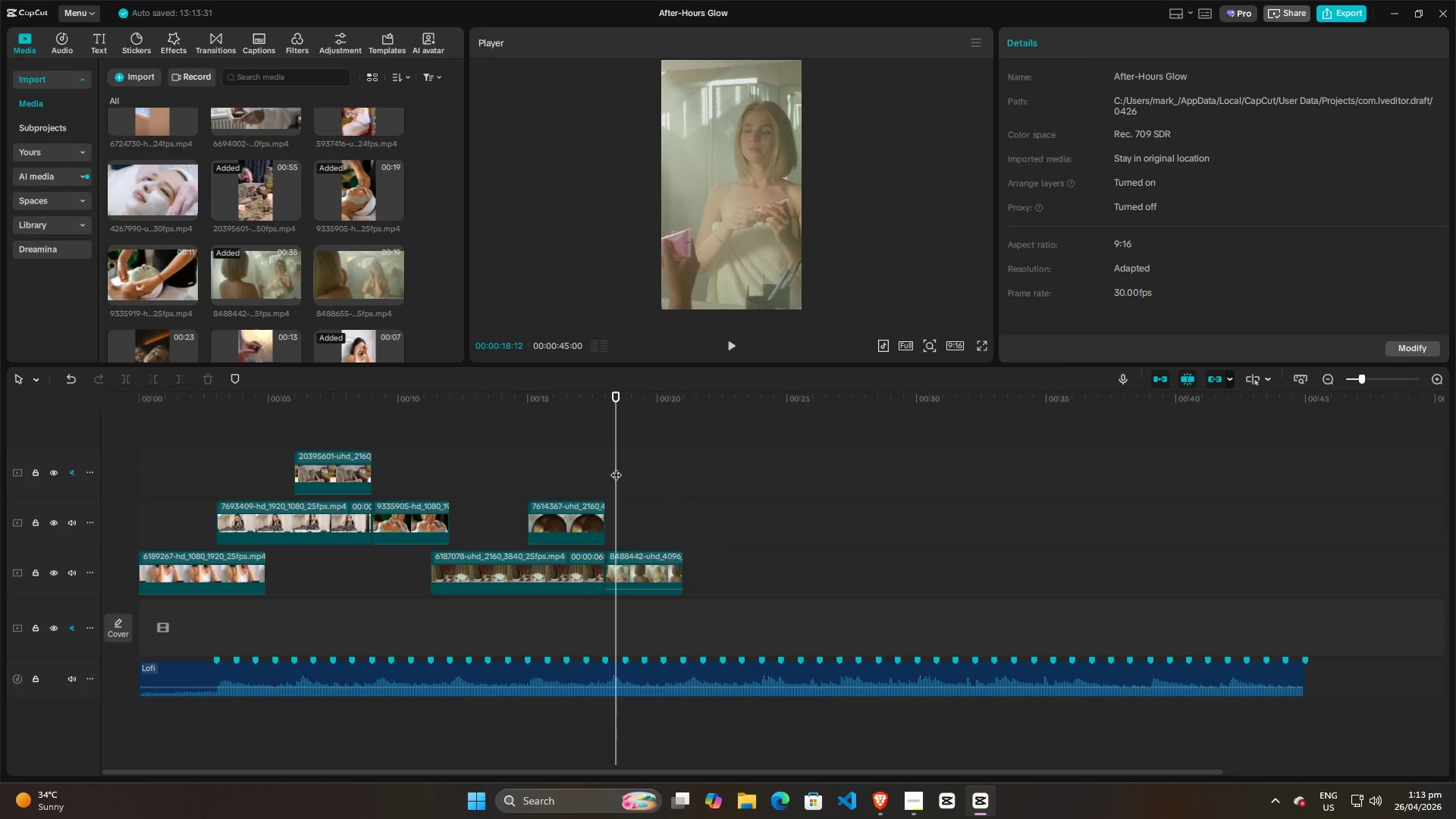 
key(Space)
 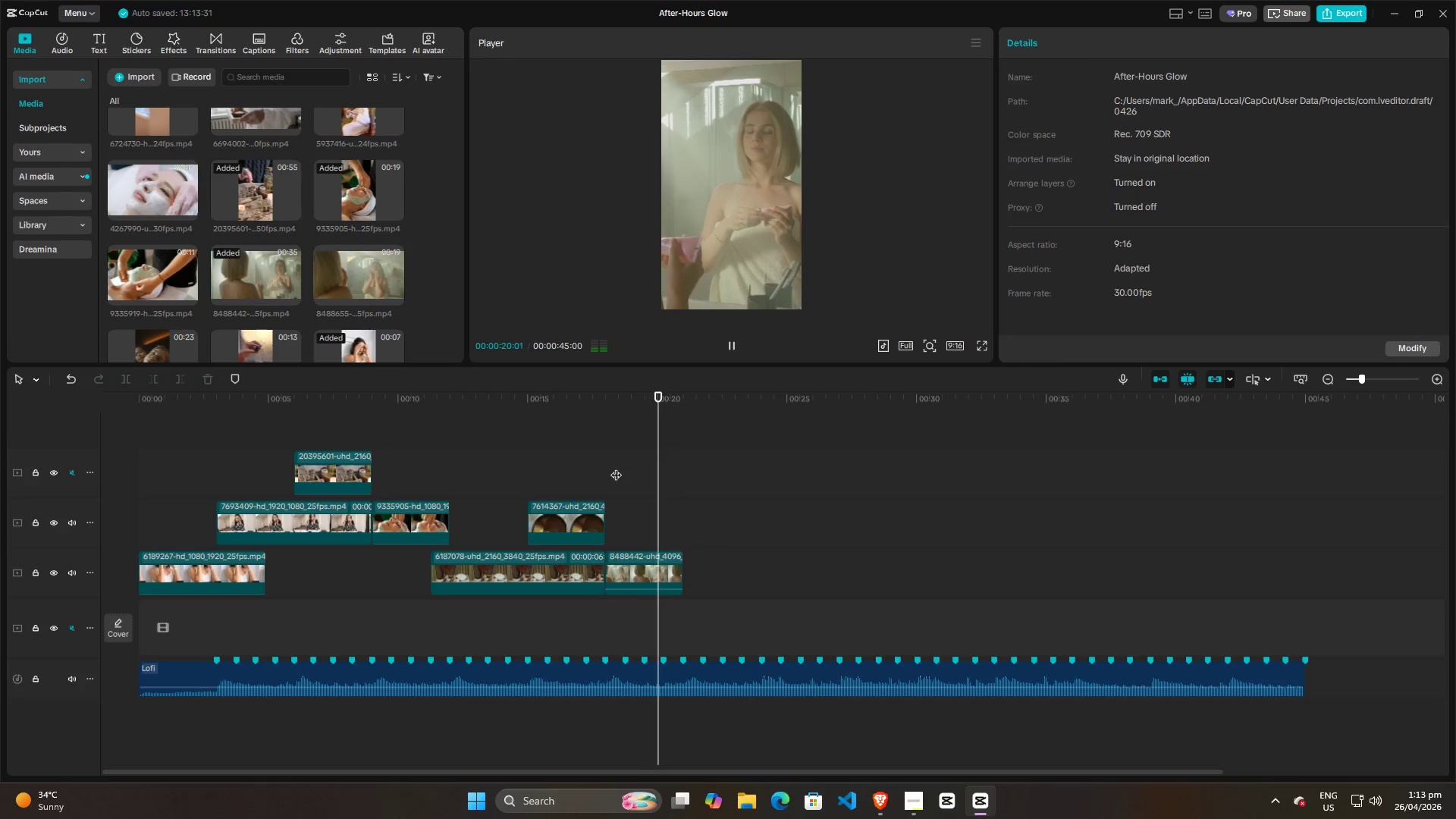 
key(Space)
 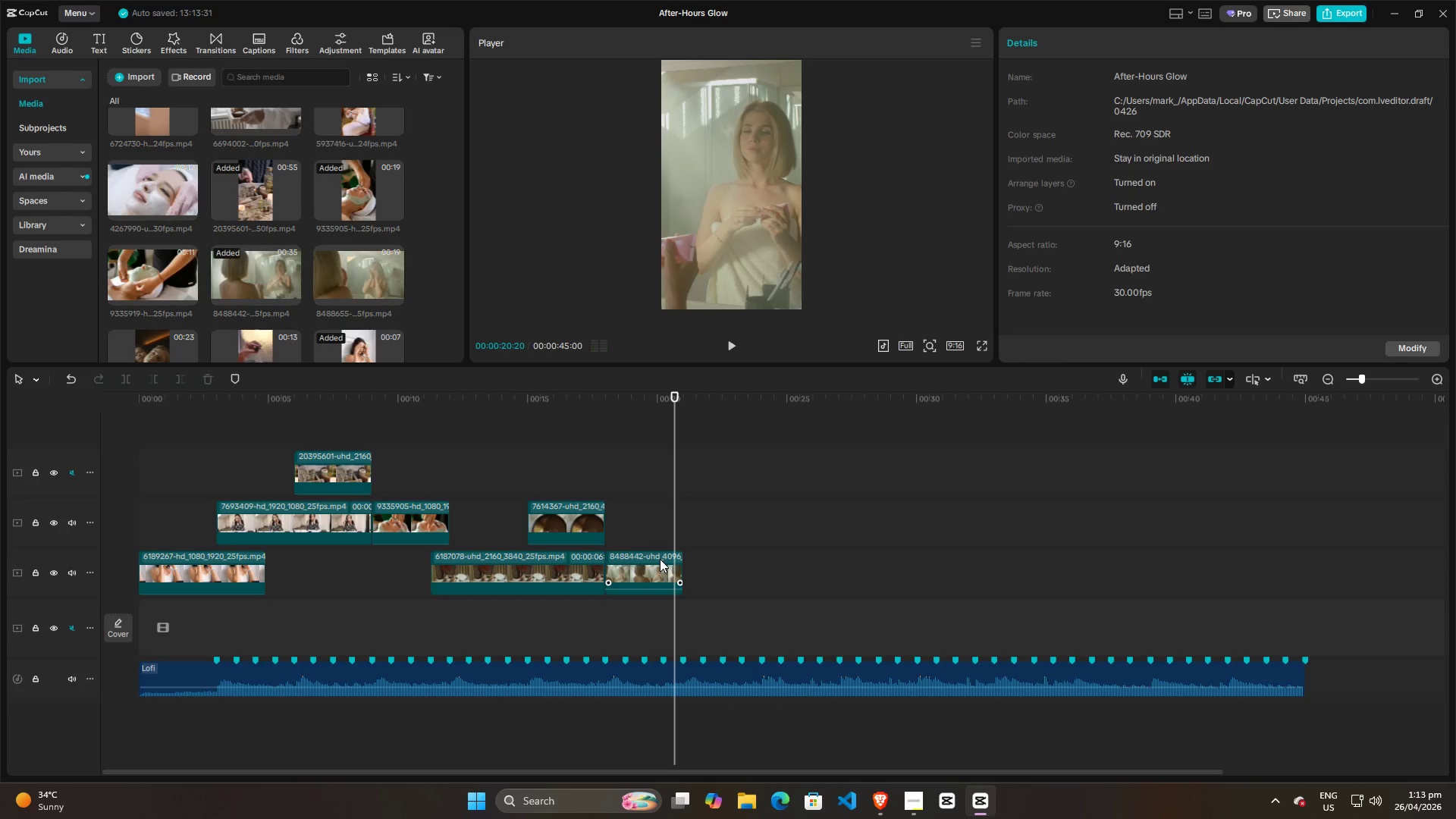 
left_click([660, 559])
 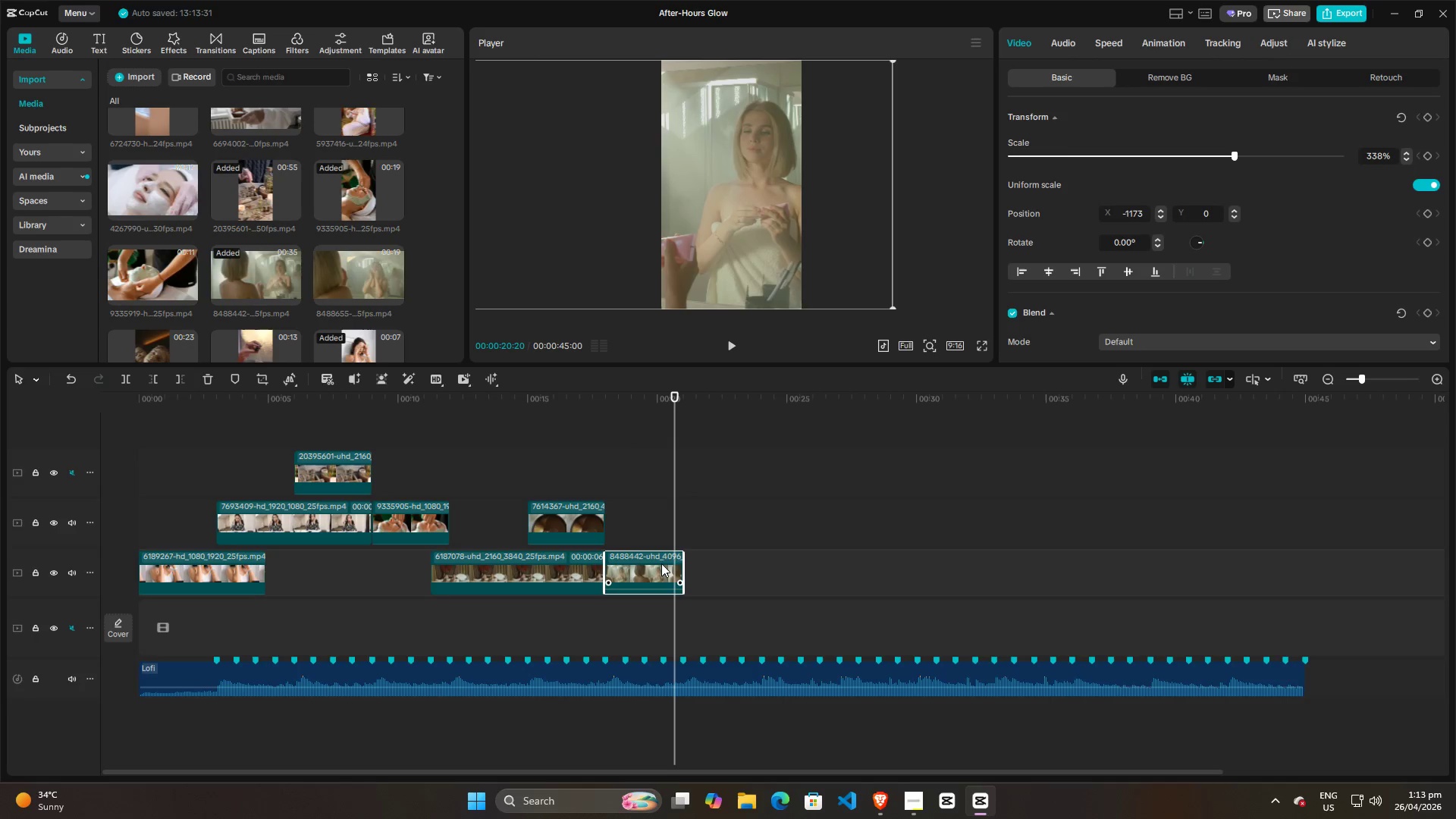 
left_click_drag(start_coordinate=[661, 563], to_coordinate=[673, 563])
 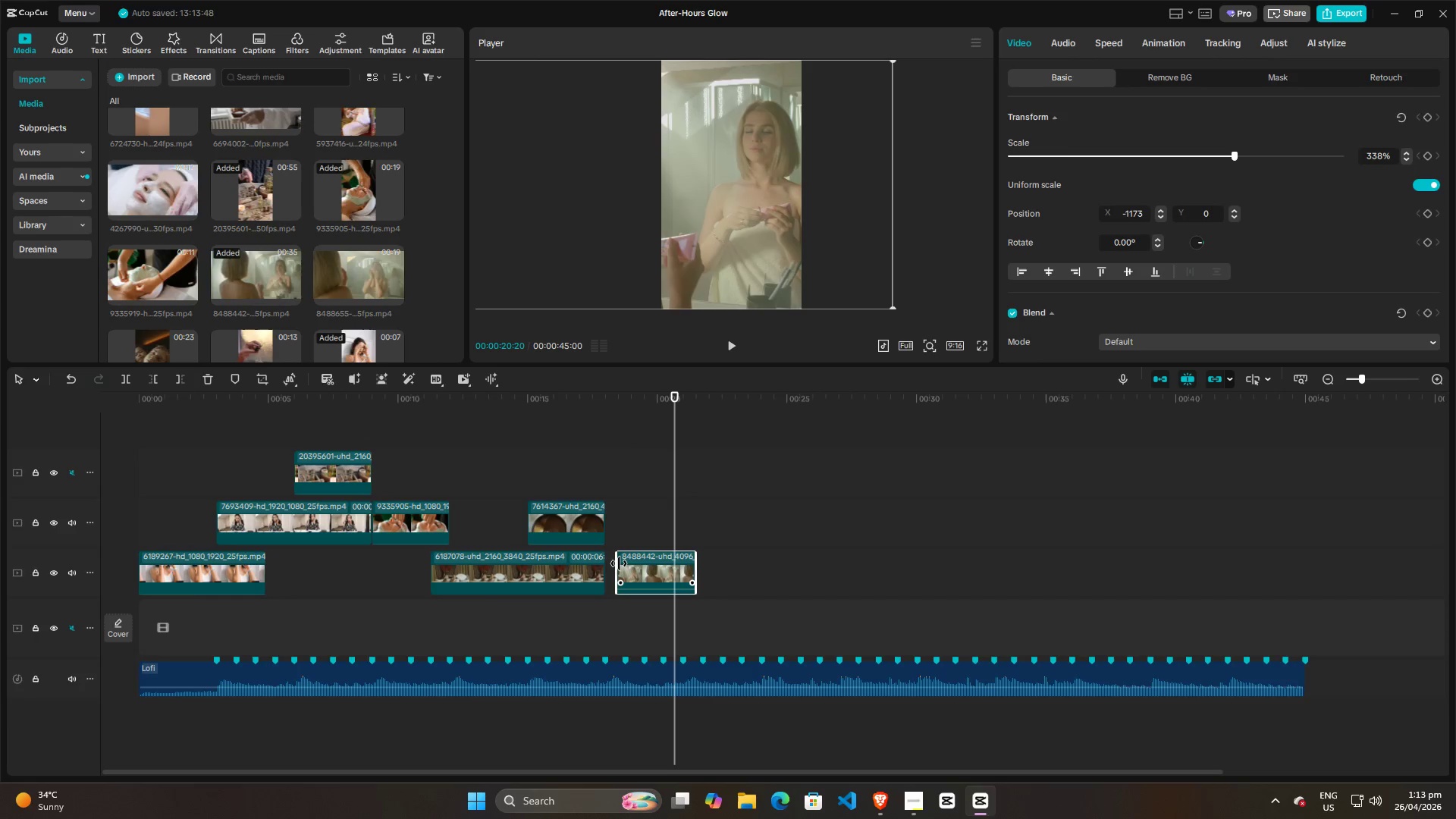 
left_click_drag(start_coordinate=[619, 563], to_coordinate=[604, 567])
 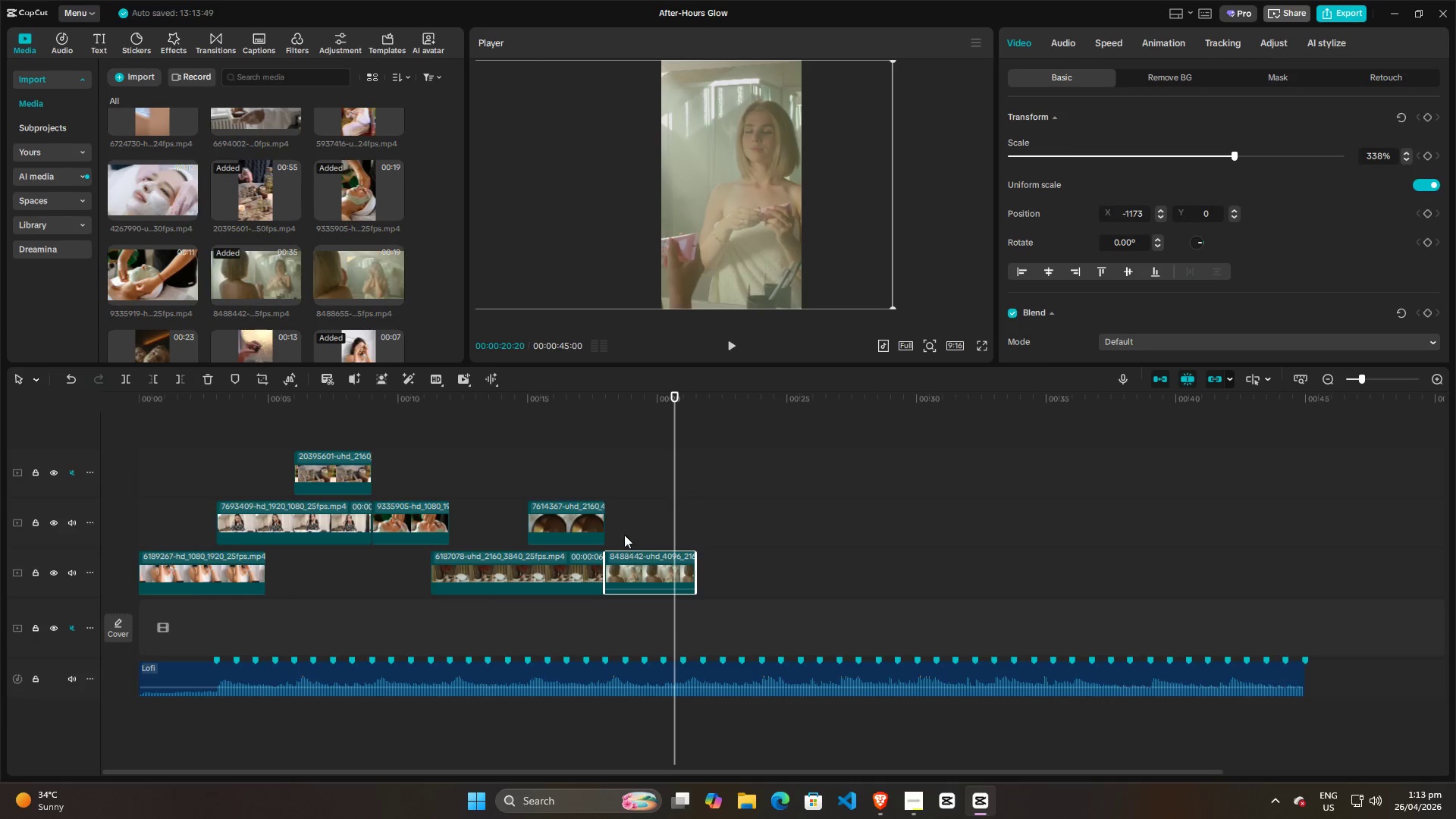 
left_click([613, 518])
 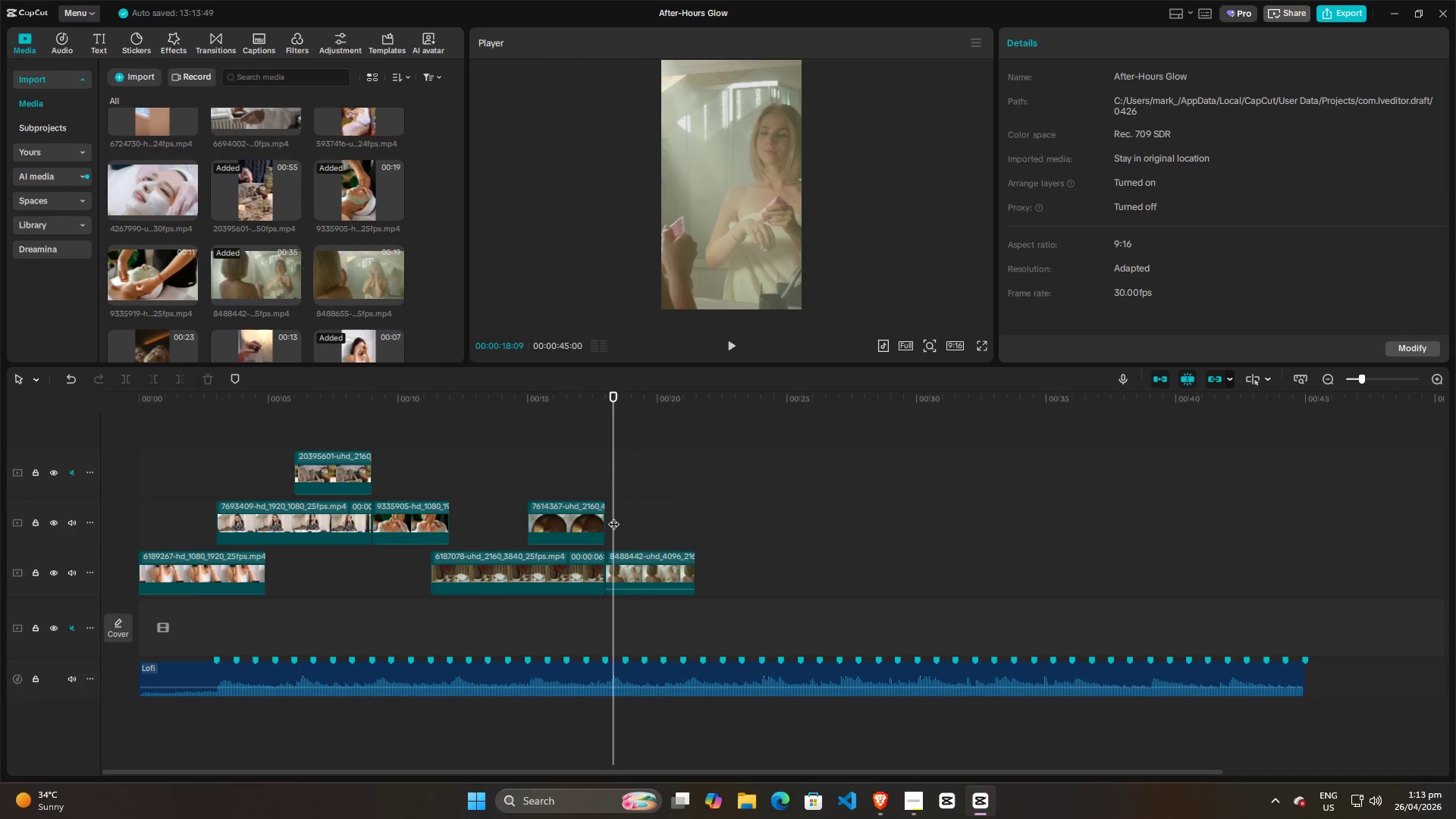 
left_click_drag(start_coordinate=[613, 516], to_coordinate=[598, 516])
 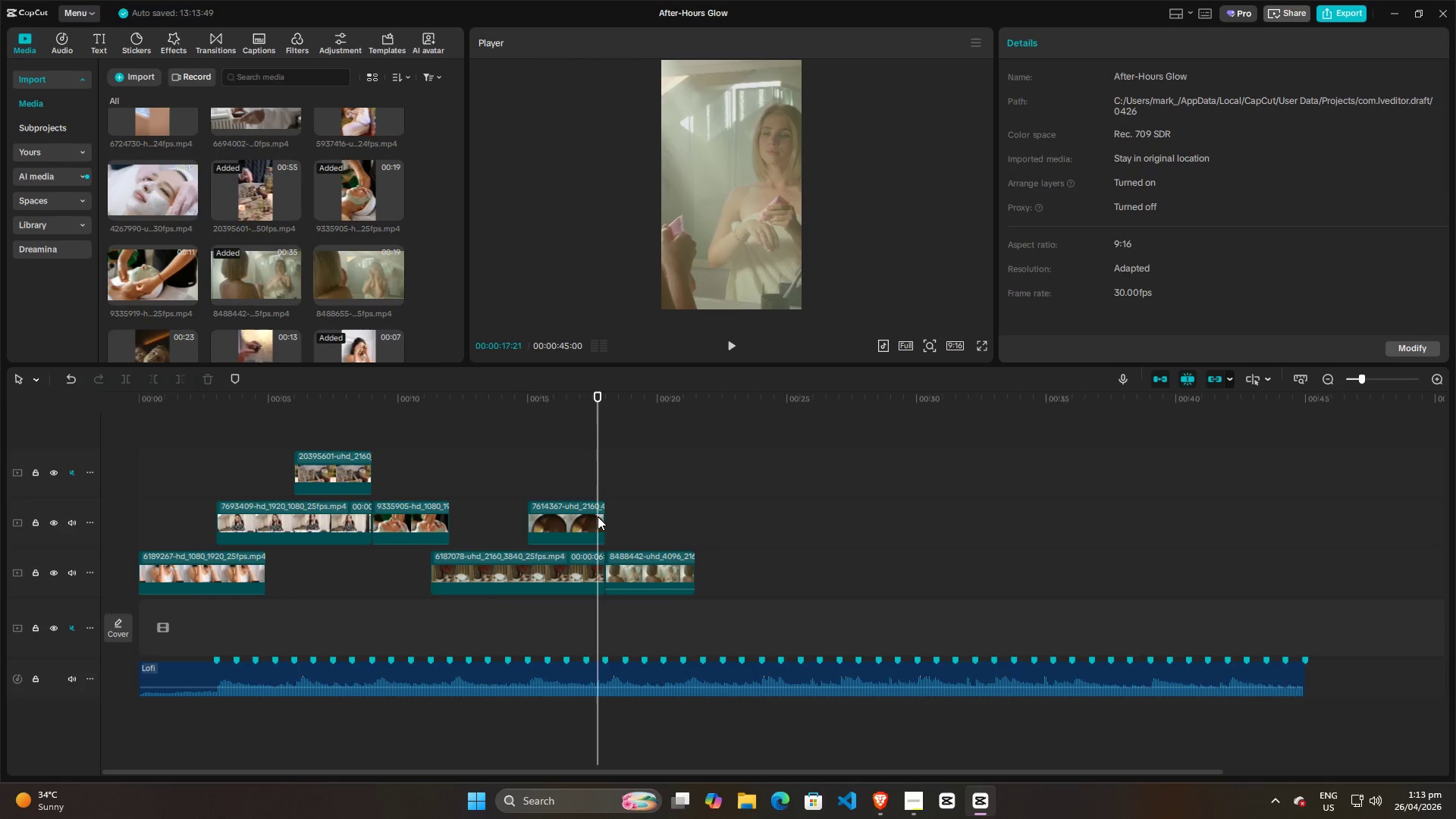 
key(Space)
 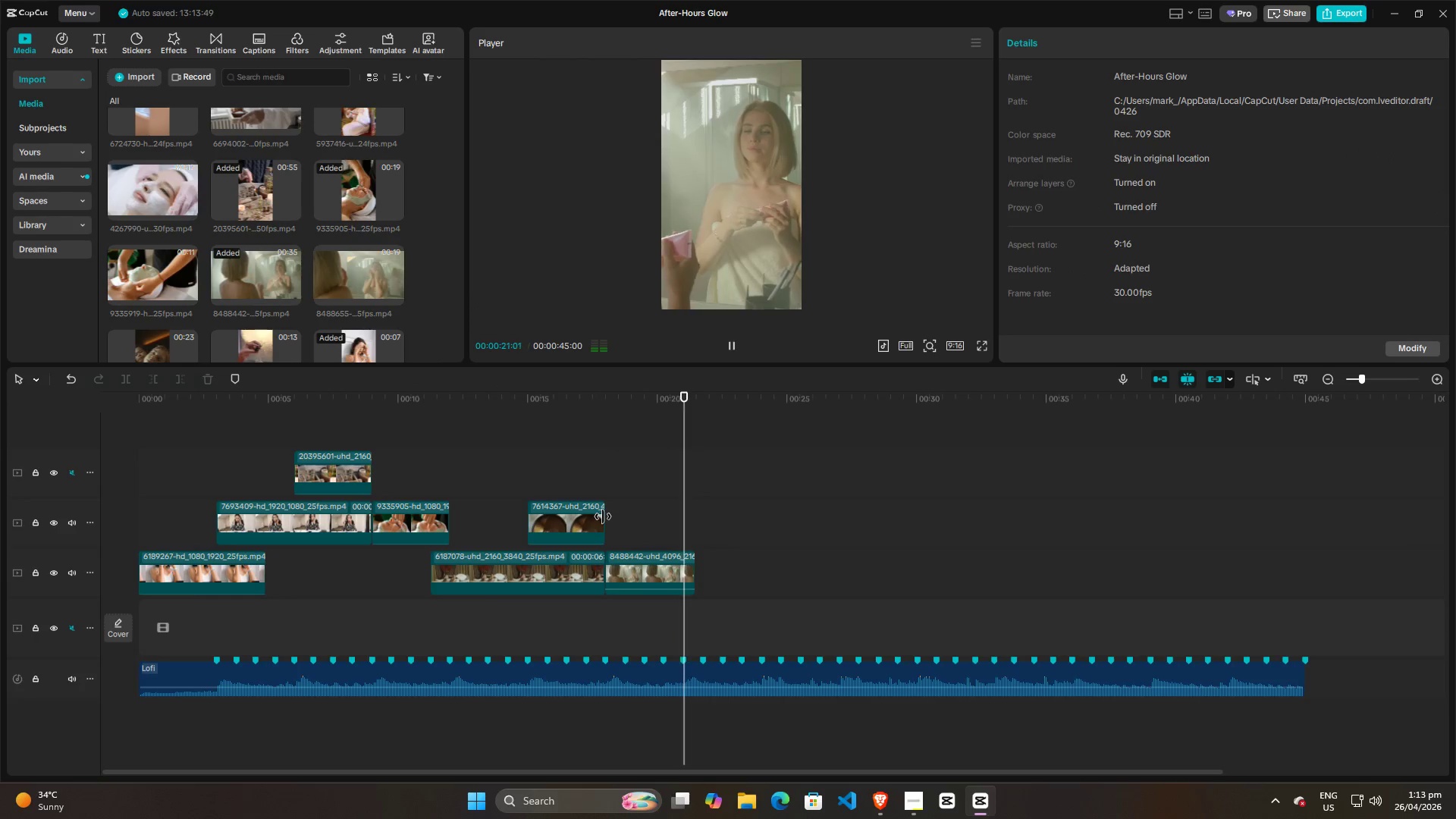 
key(Space)
 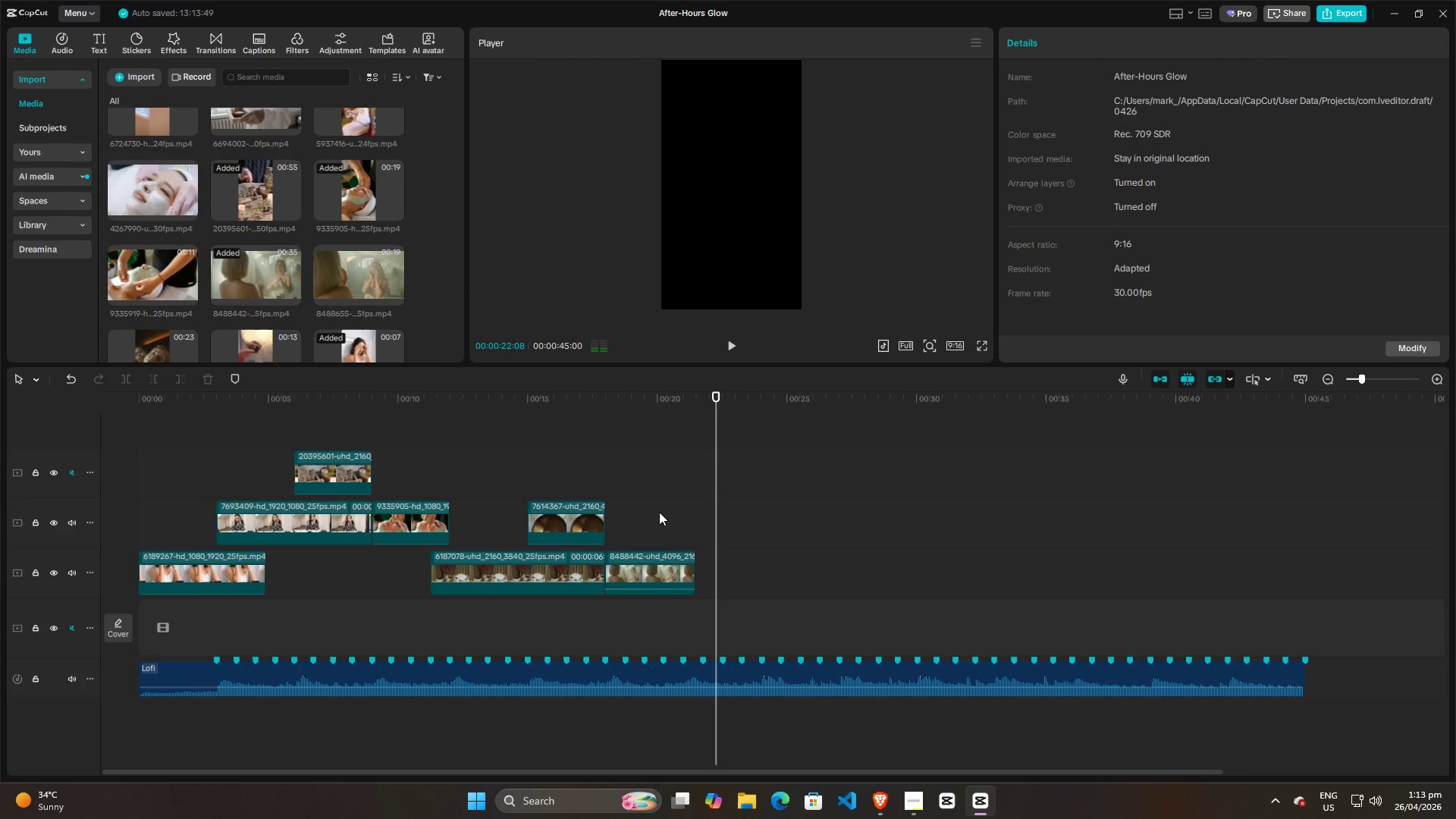 
left_click([659, 512])
 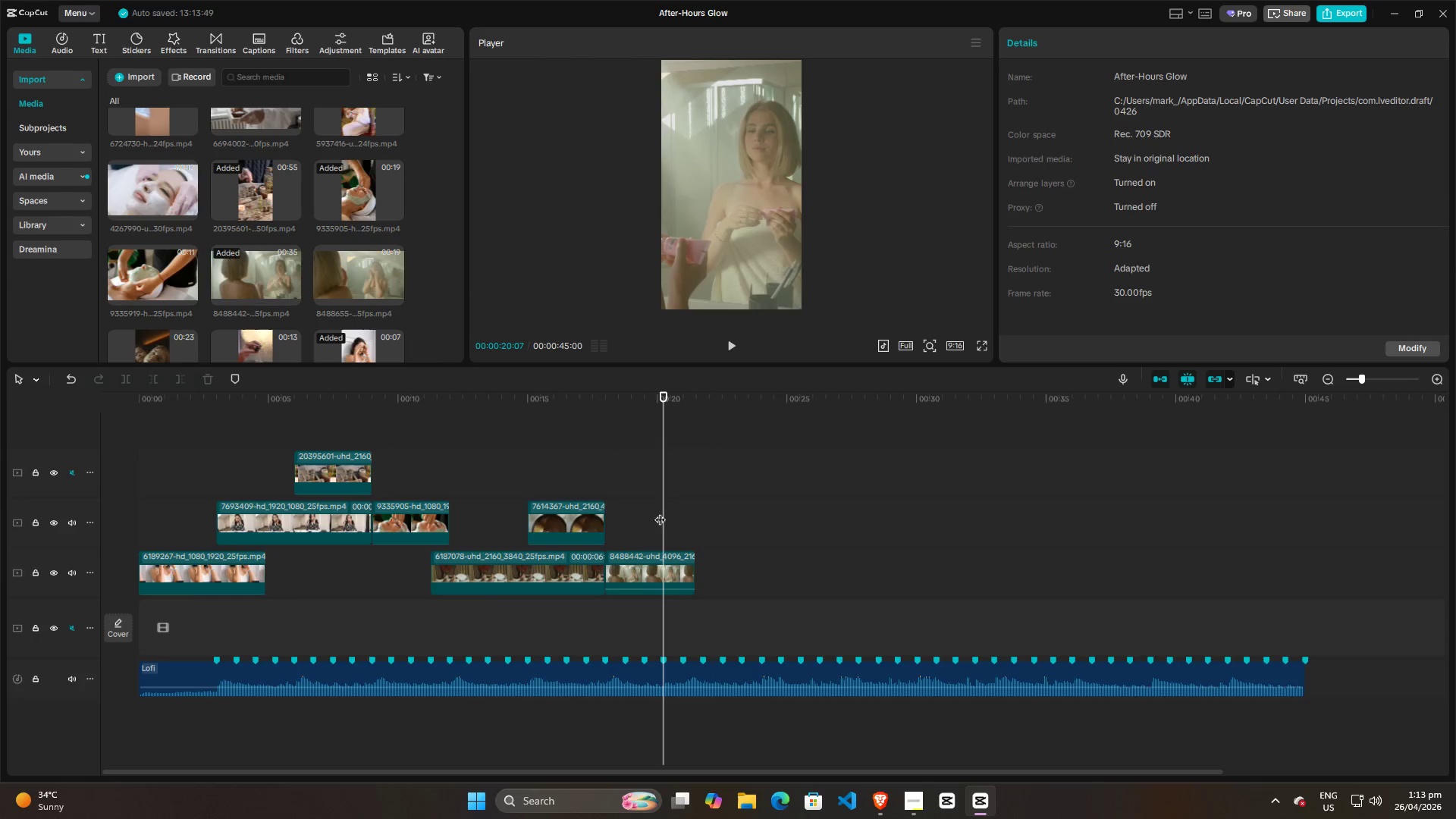 
left_click_drag(start_coordinate=[660, 512], to_coordinate=[682, 513])
 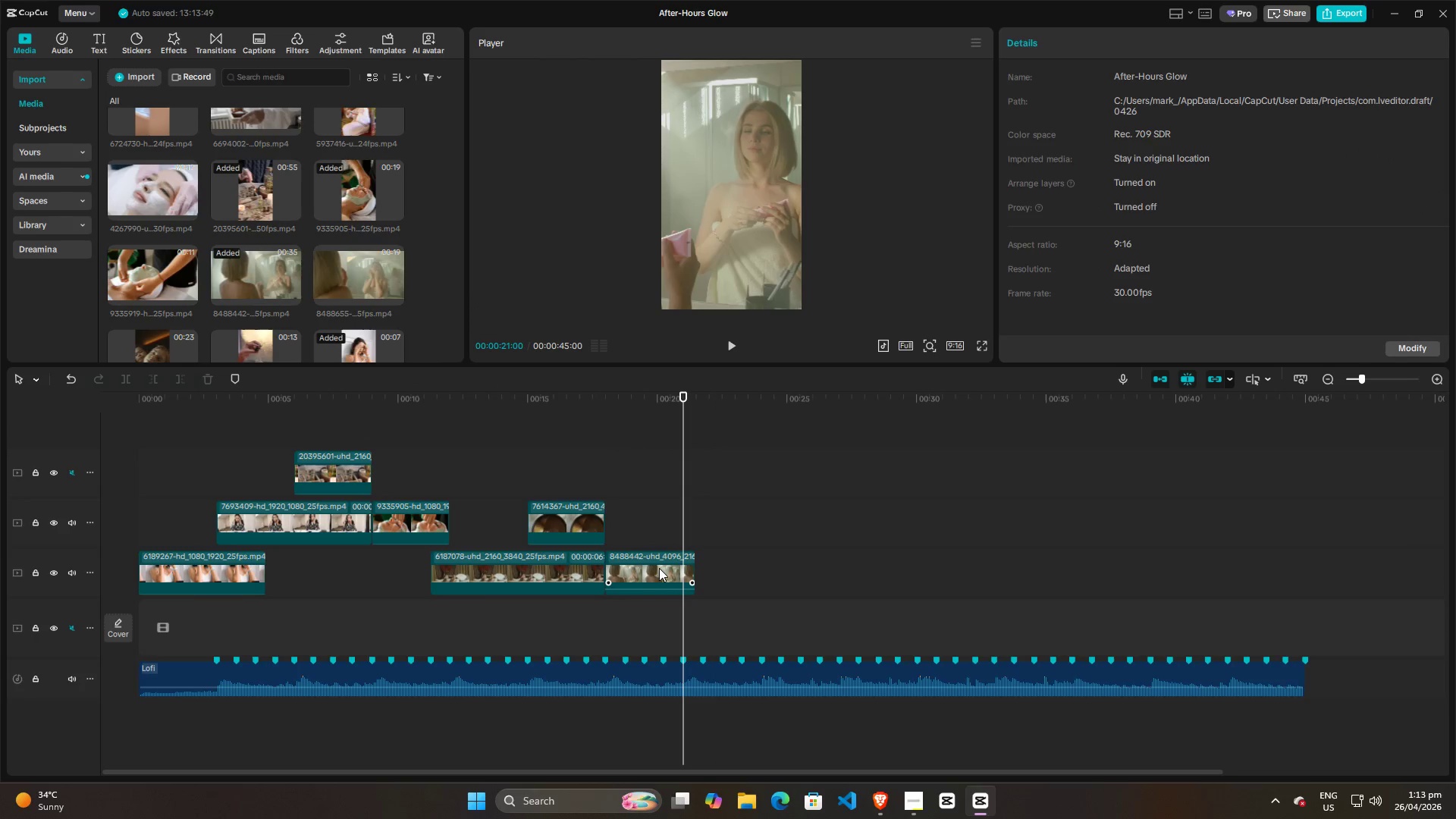 
left_click([659, 568])
 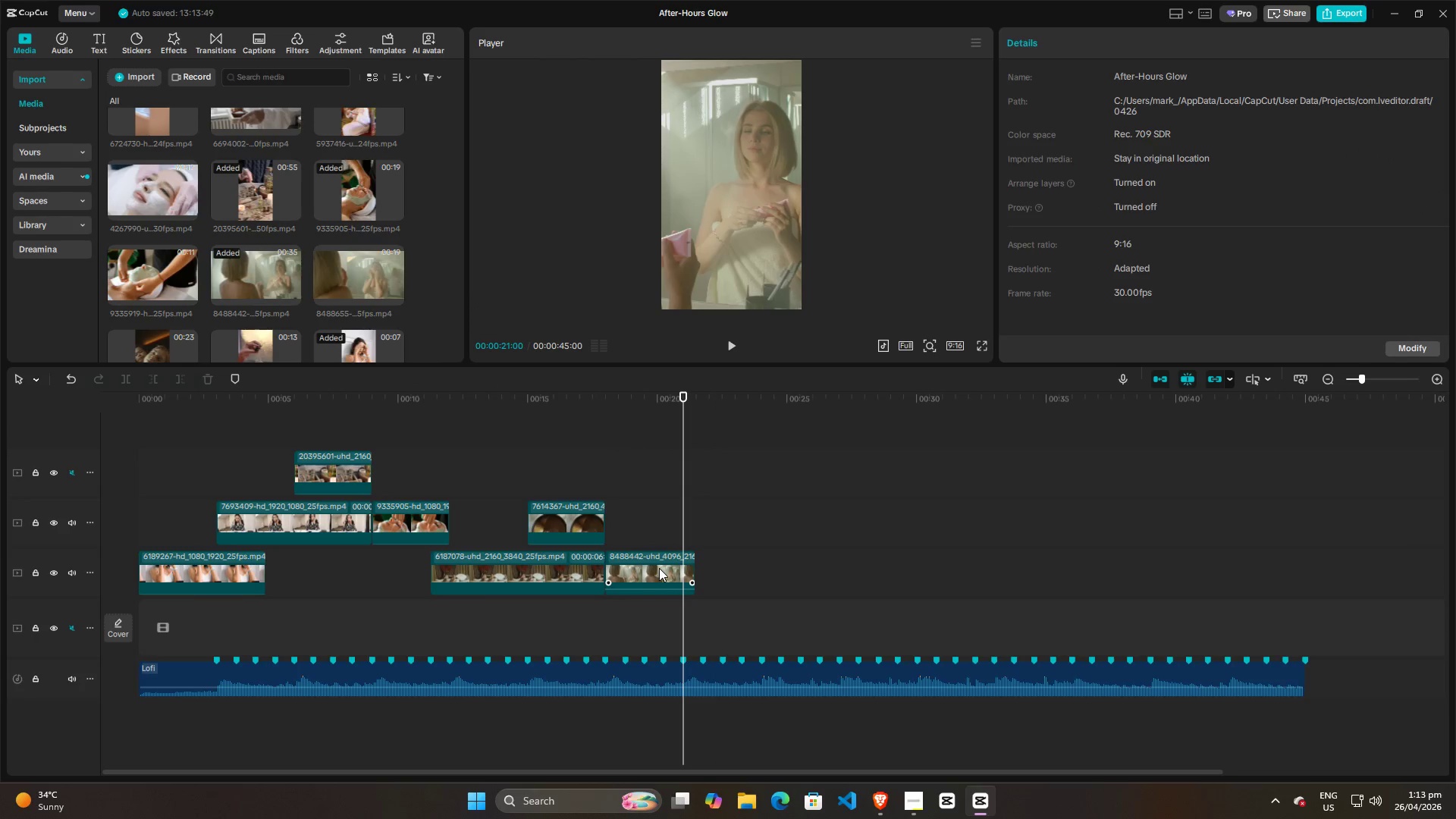 
key(W)
 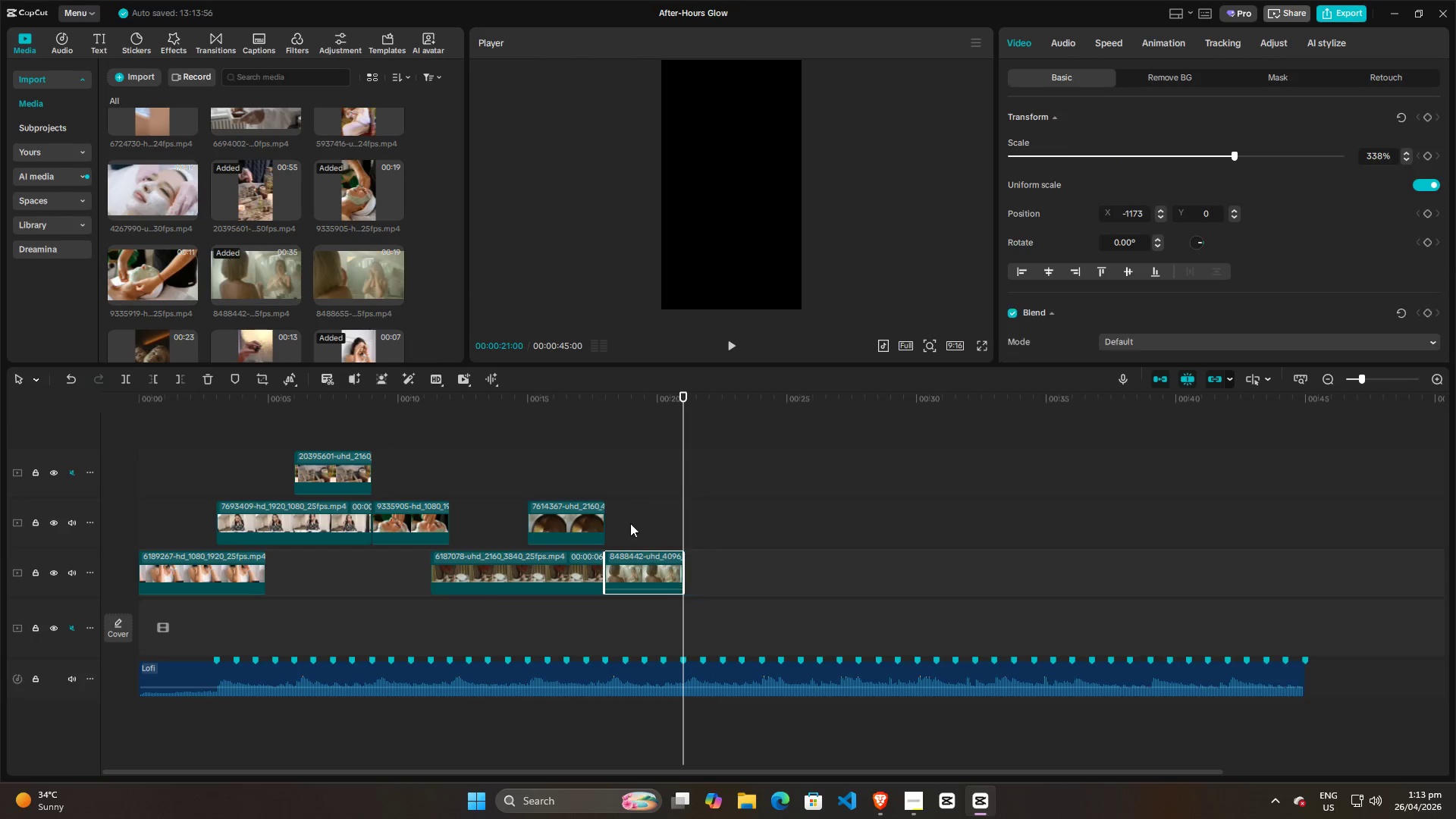 
double_click([629, 521])
 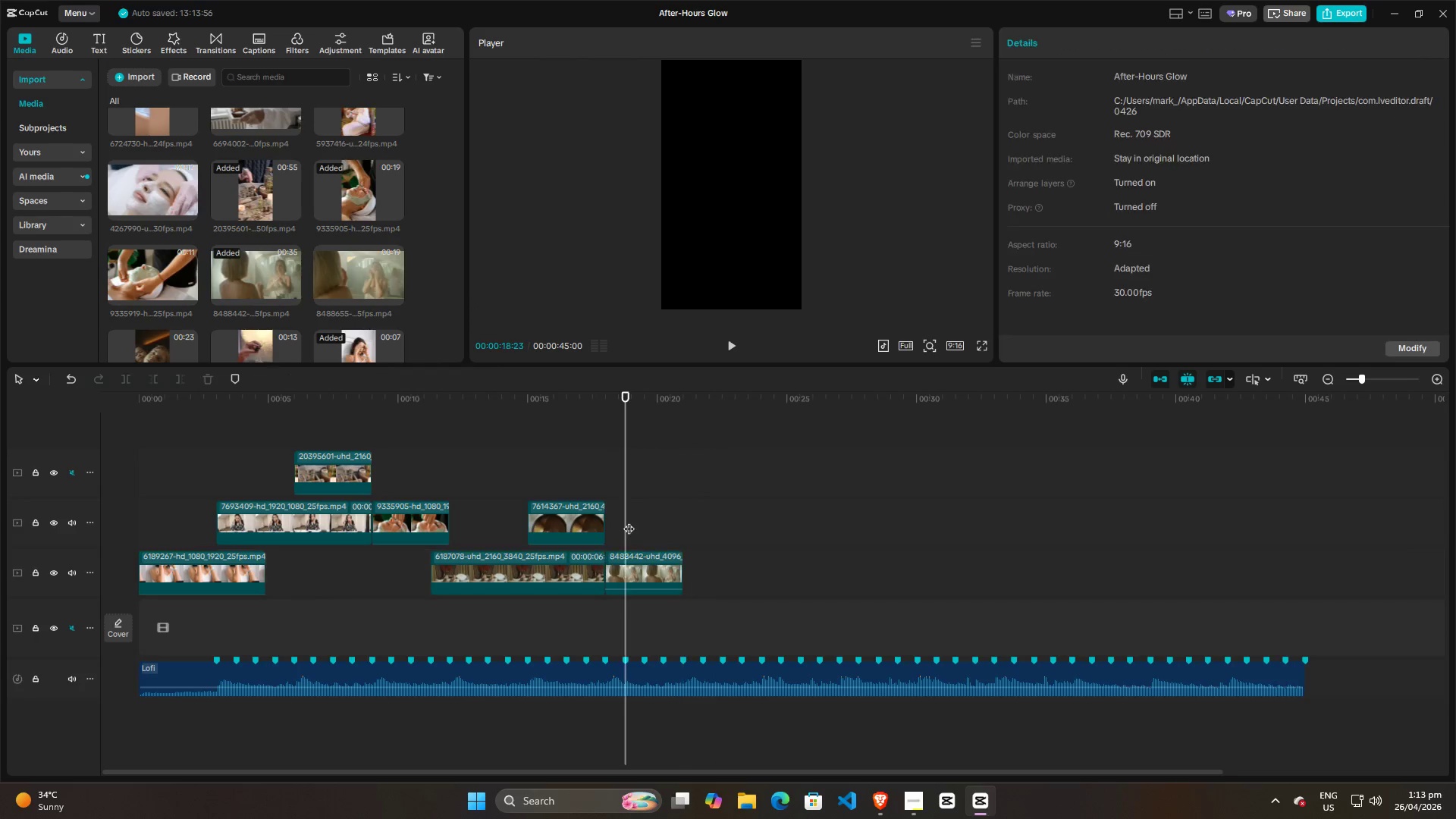 
key(Space)
 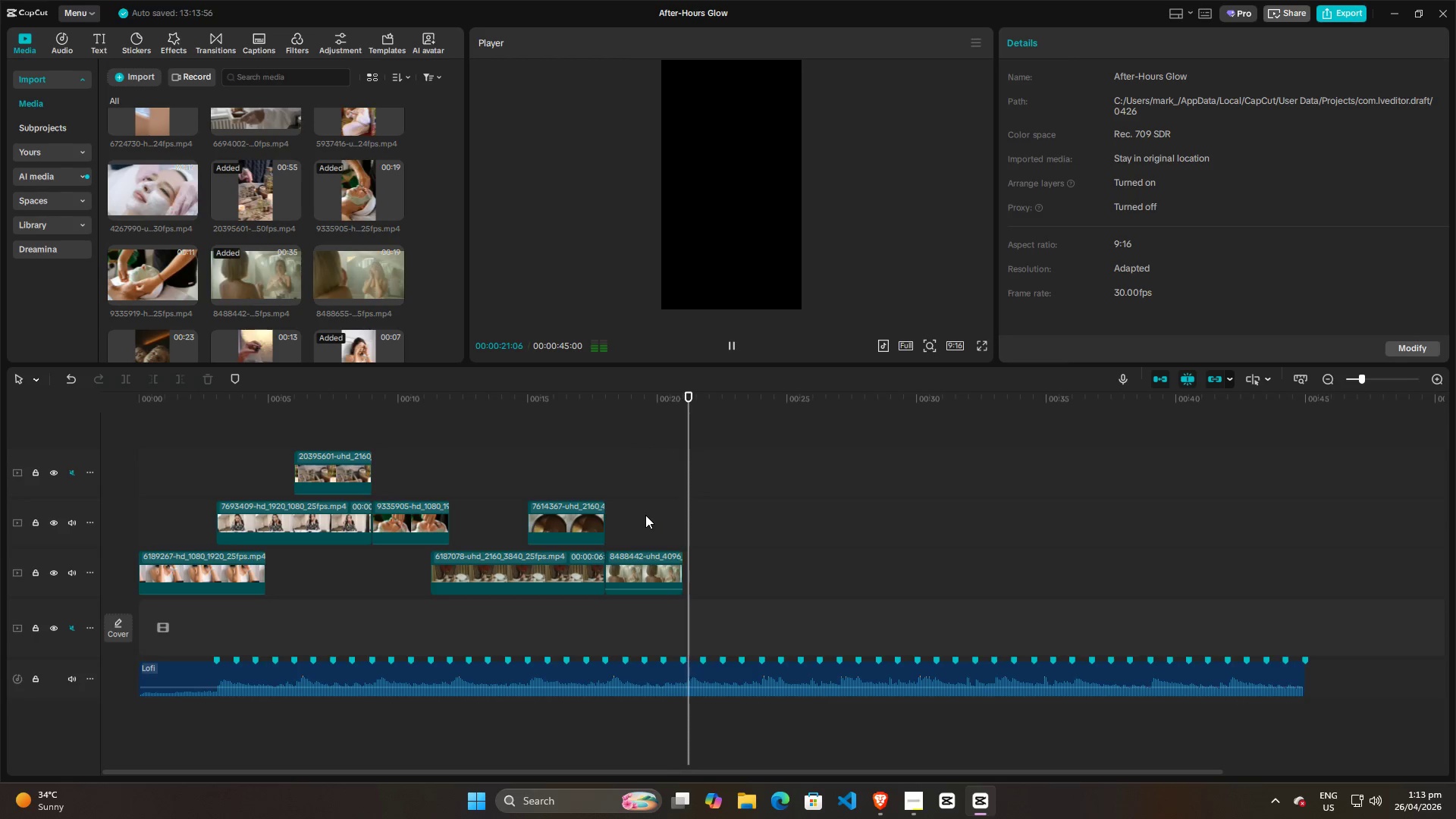 
key(Space)
 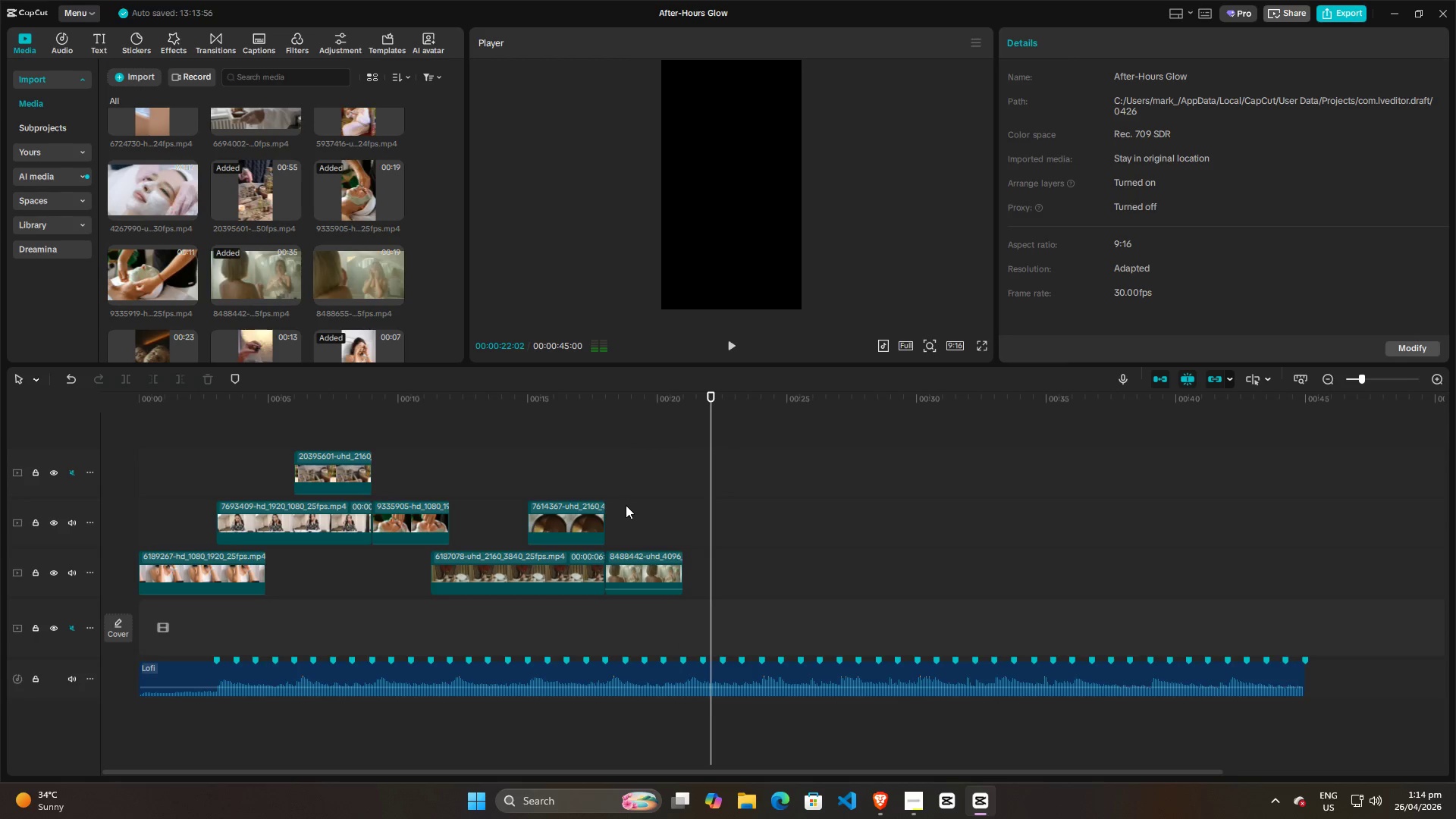 
left_click([626, 505])